 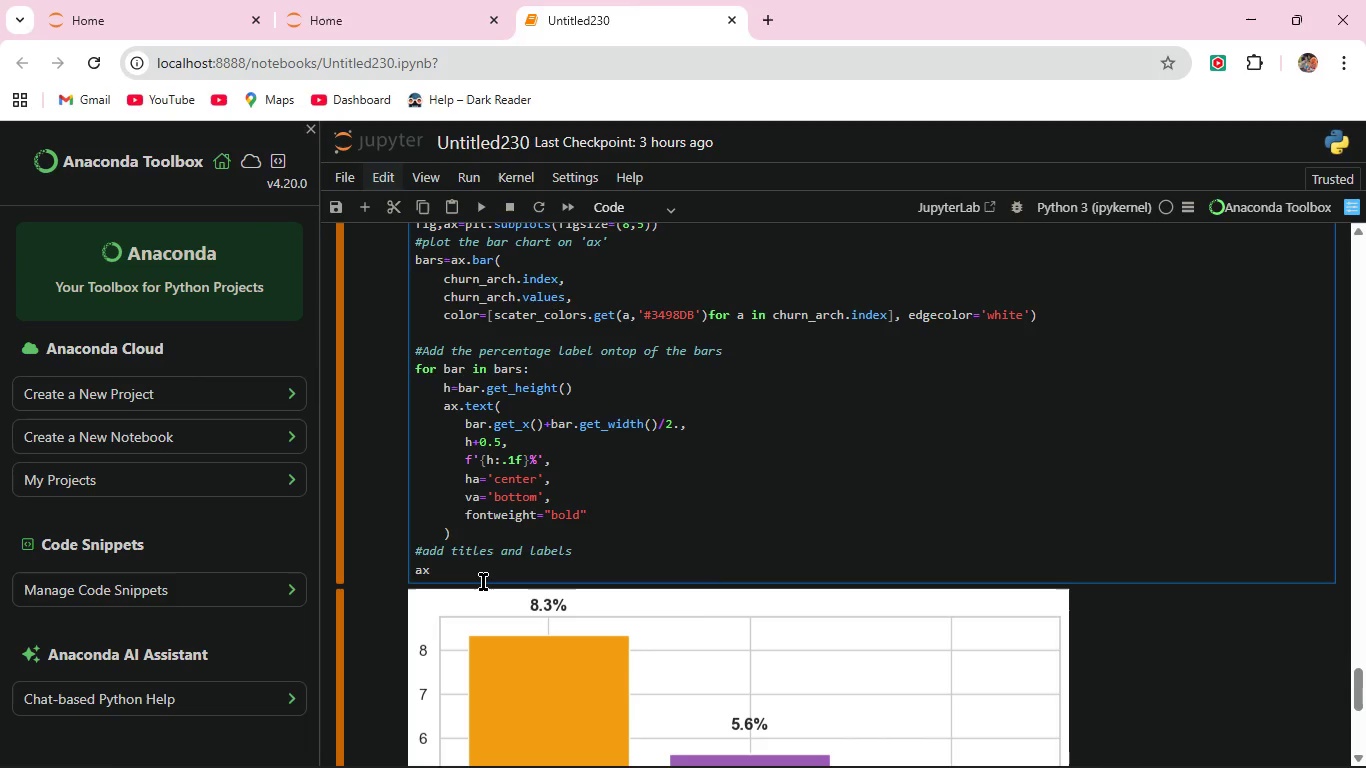 
hold_key(key=ShiftRight, duration=0.53)
 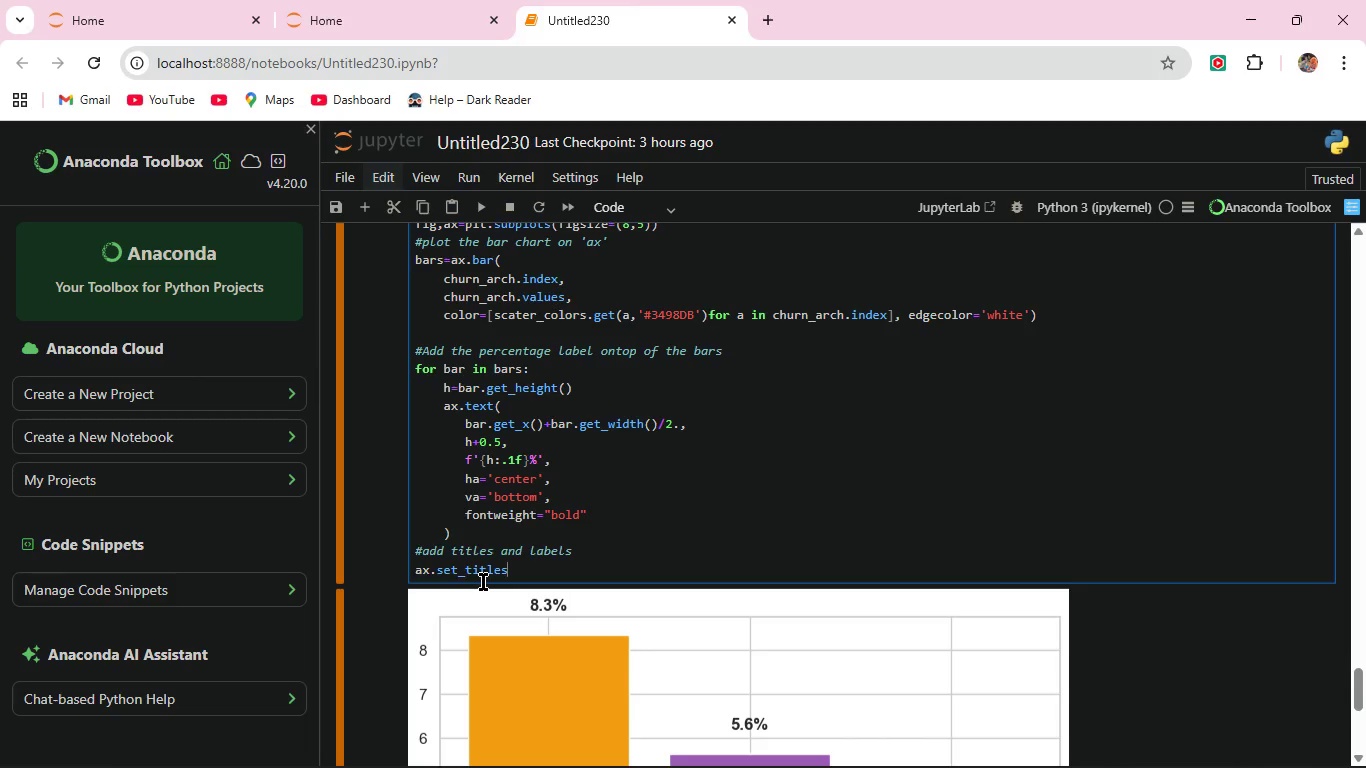 
wait(5.62)
 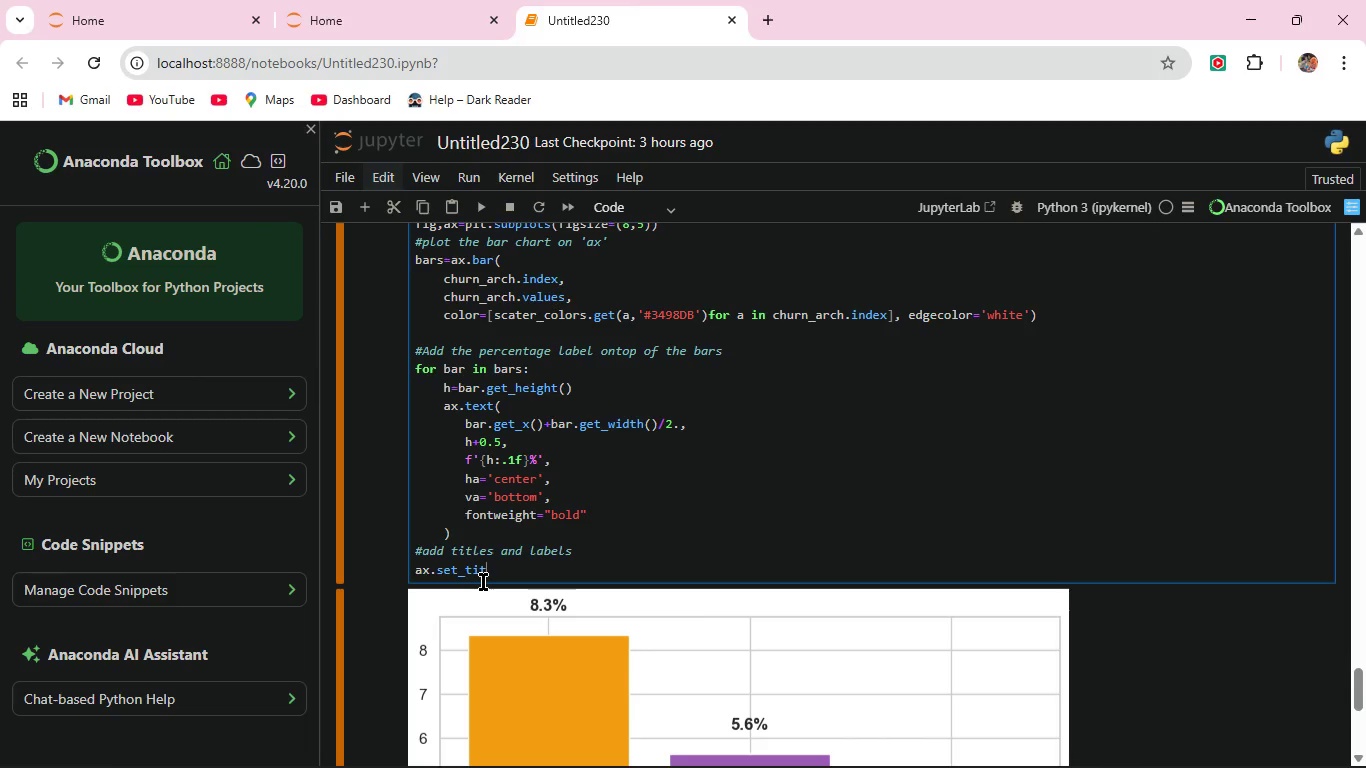 
hold_key(key=ShiftRight, duration=0.47)
 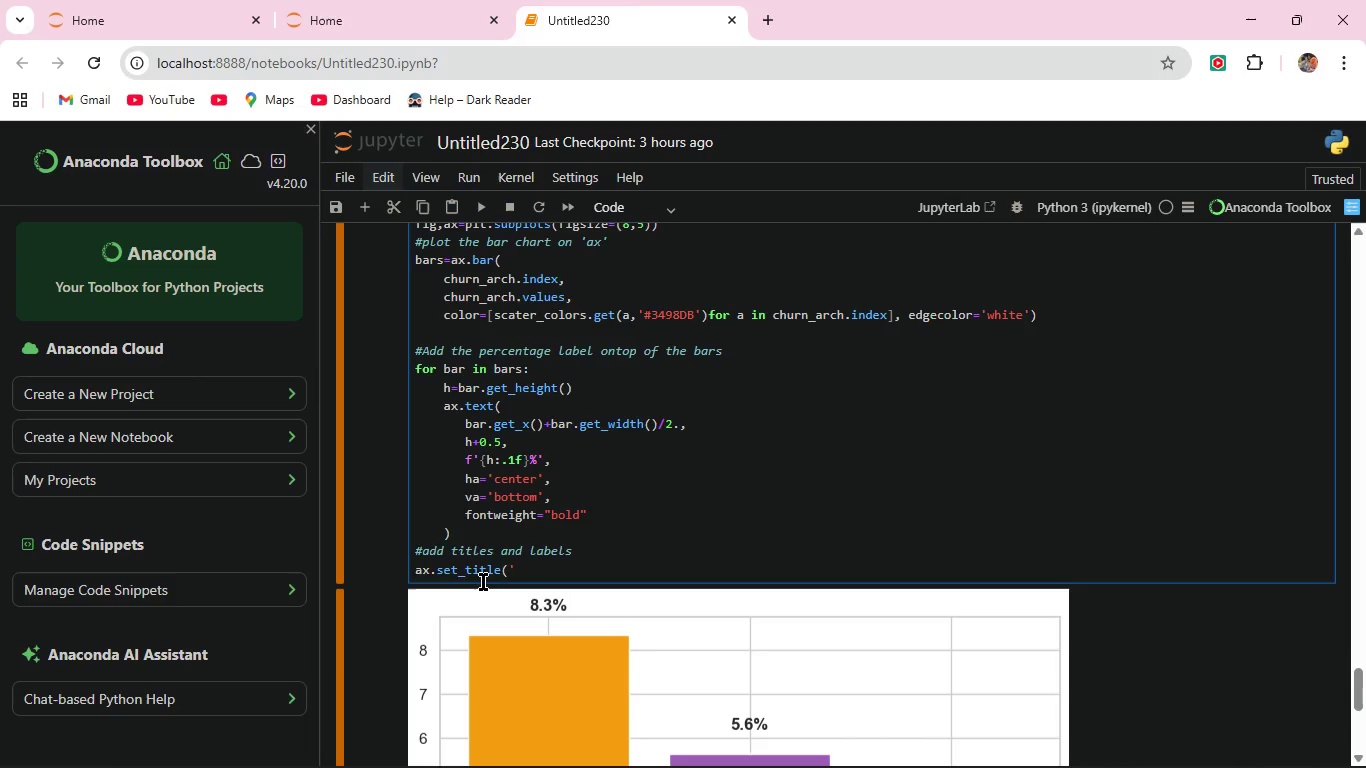 
hold_key(key=ShiftLeft, duration=1.44)
 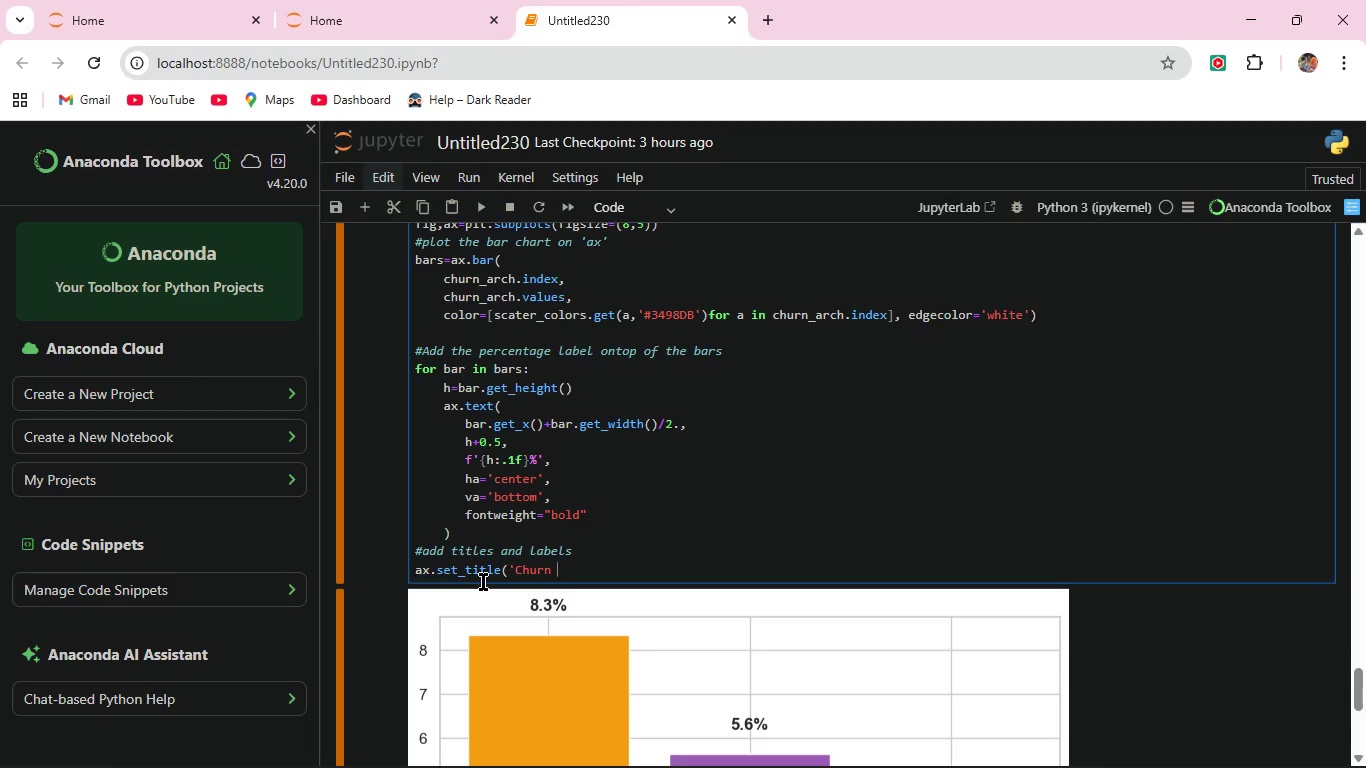 
wait(5.53)
 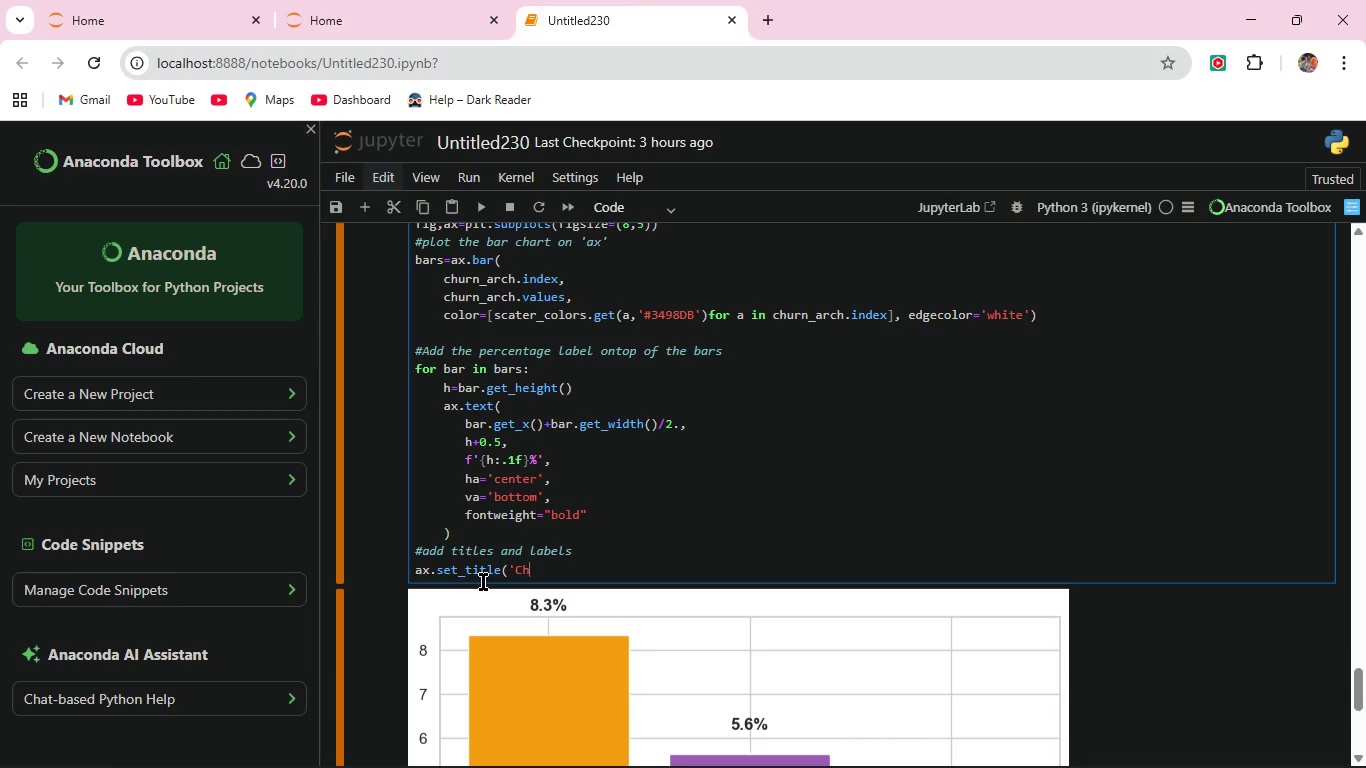 
hold_key(key=ShiftLeft, duration=0.45)
 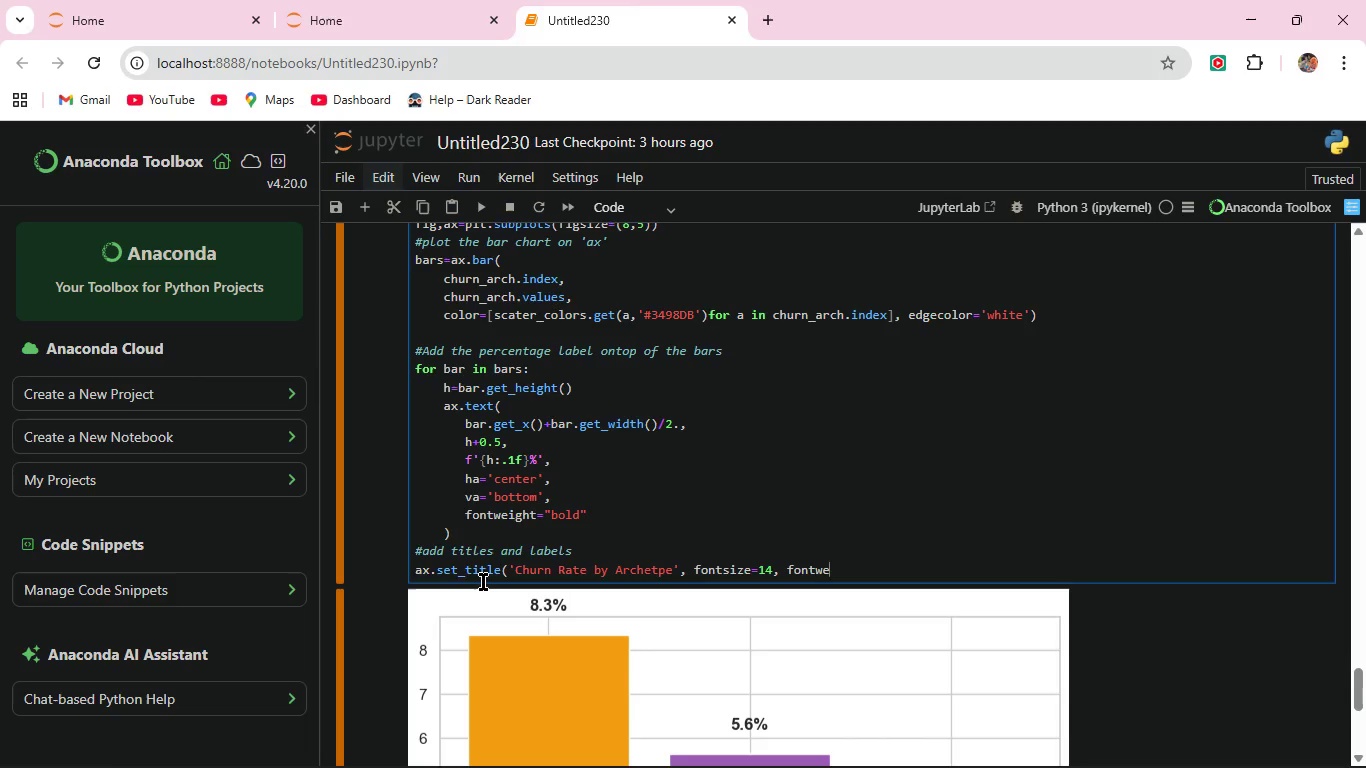 
wait(33.11)
 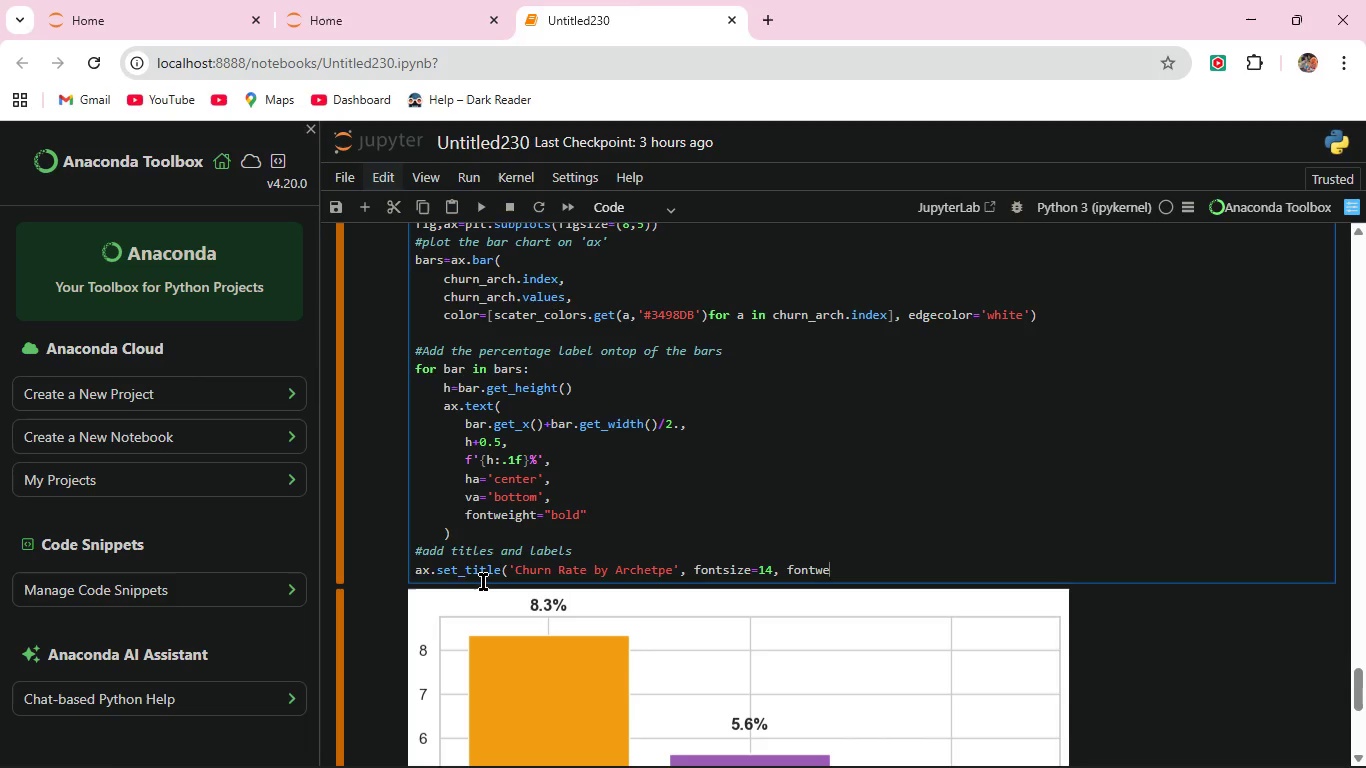 
type(=")
key(Backspace)
type('bold'))
 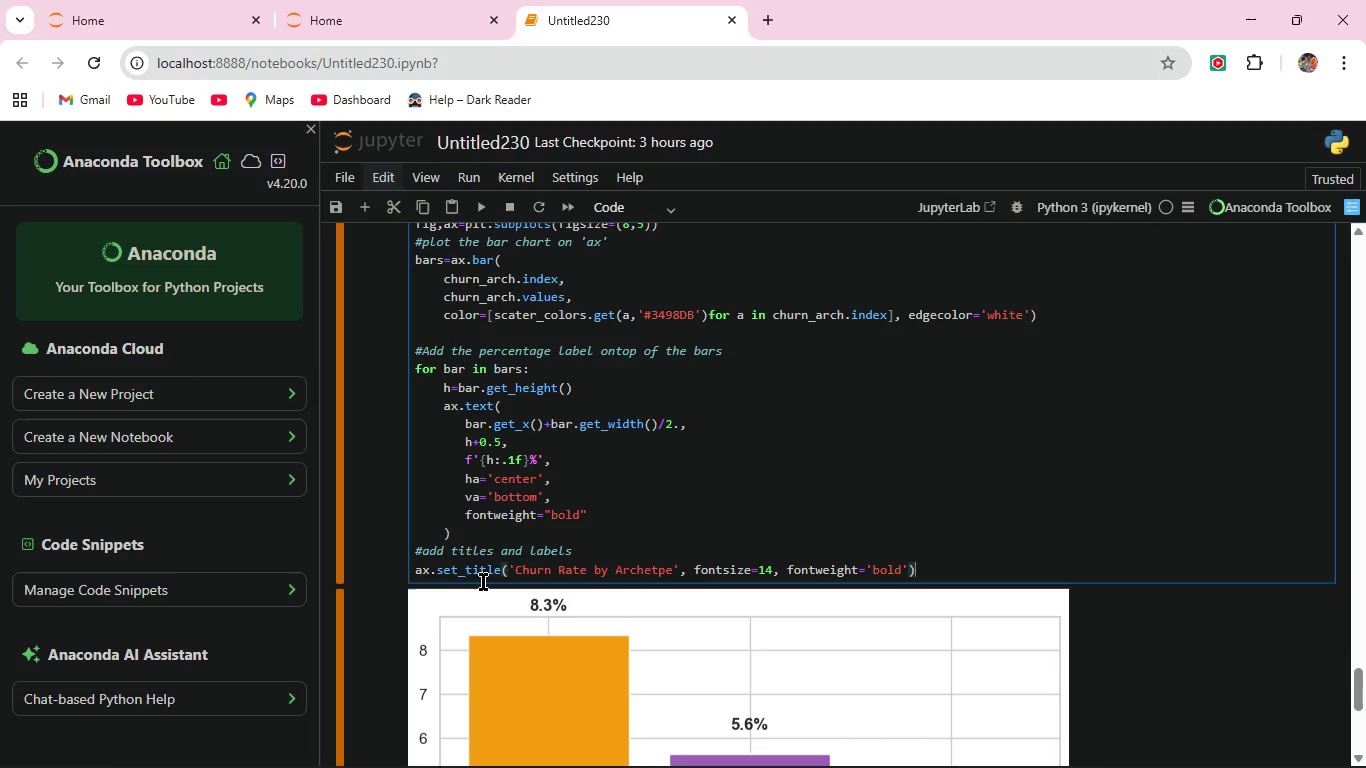 
key(Enter)
 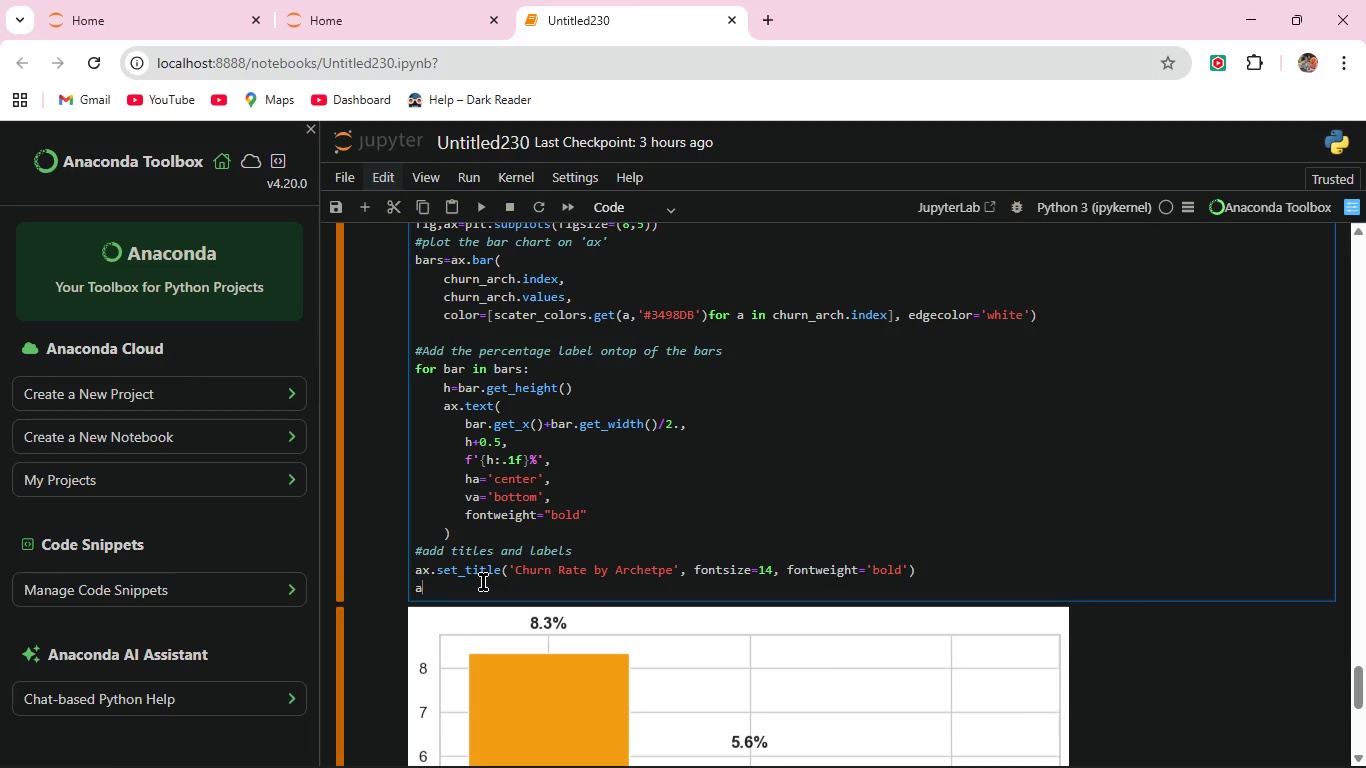 
type(ax.set_ylabel('Churn Rate(%)'))
 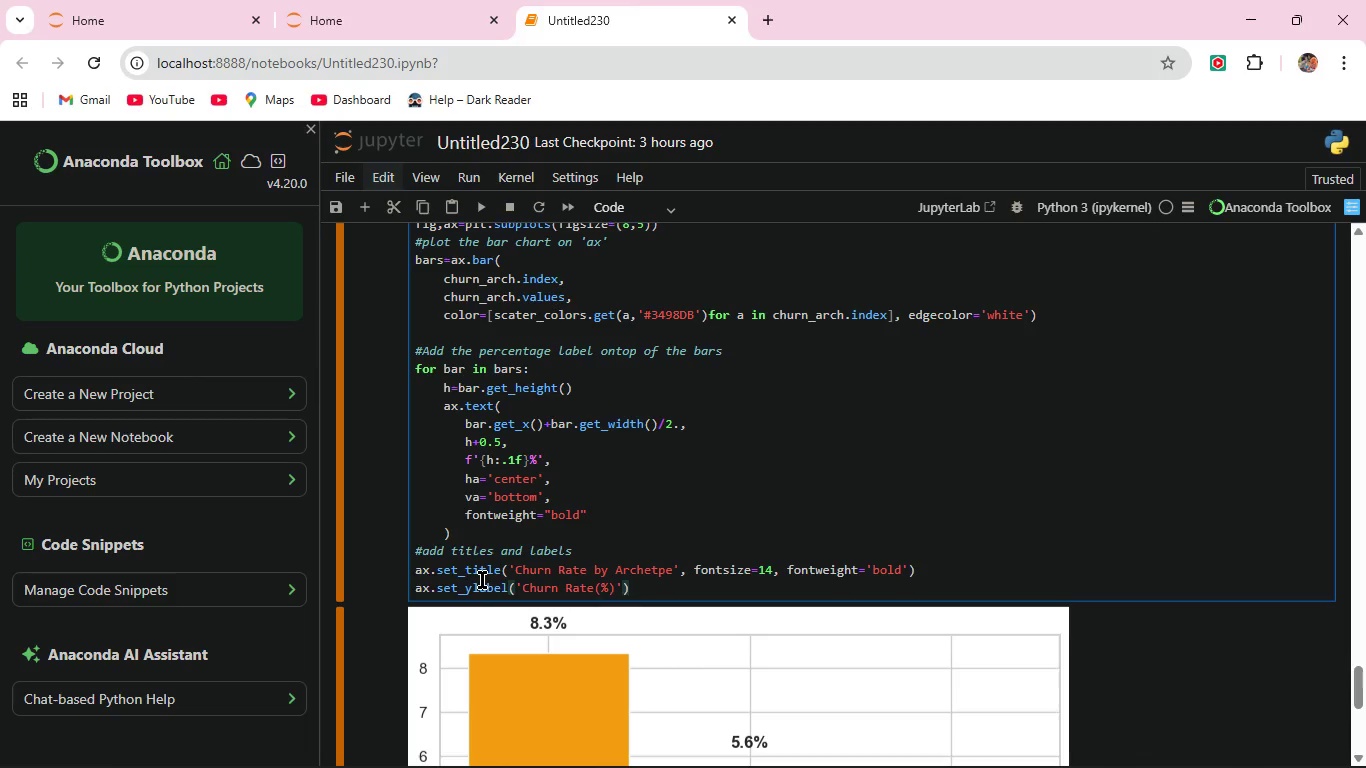 
scroll: coordinate [652, 520], scroll_direction: down, amount: 1.0
 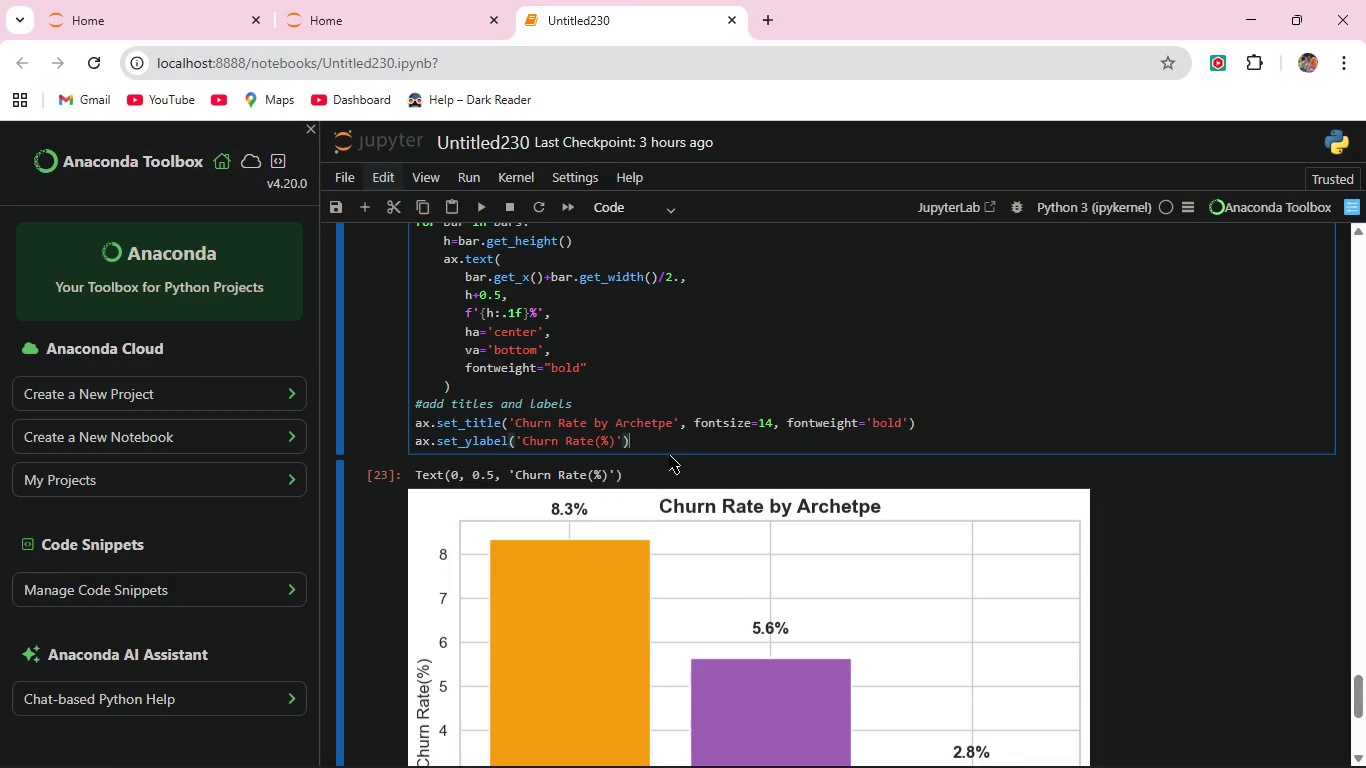 
left_click([669, 433])
 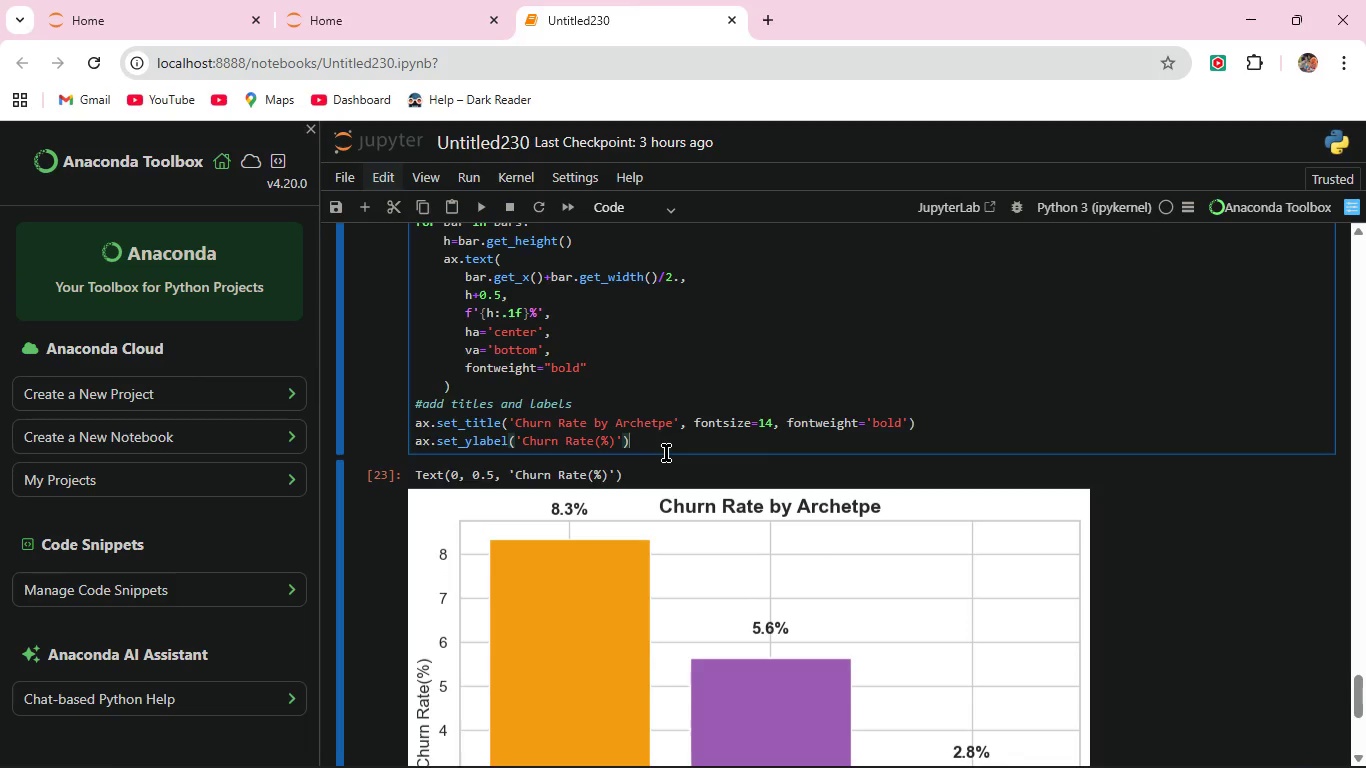 
key(Enter)
 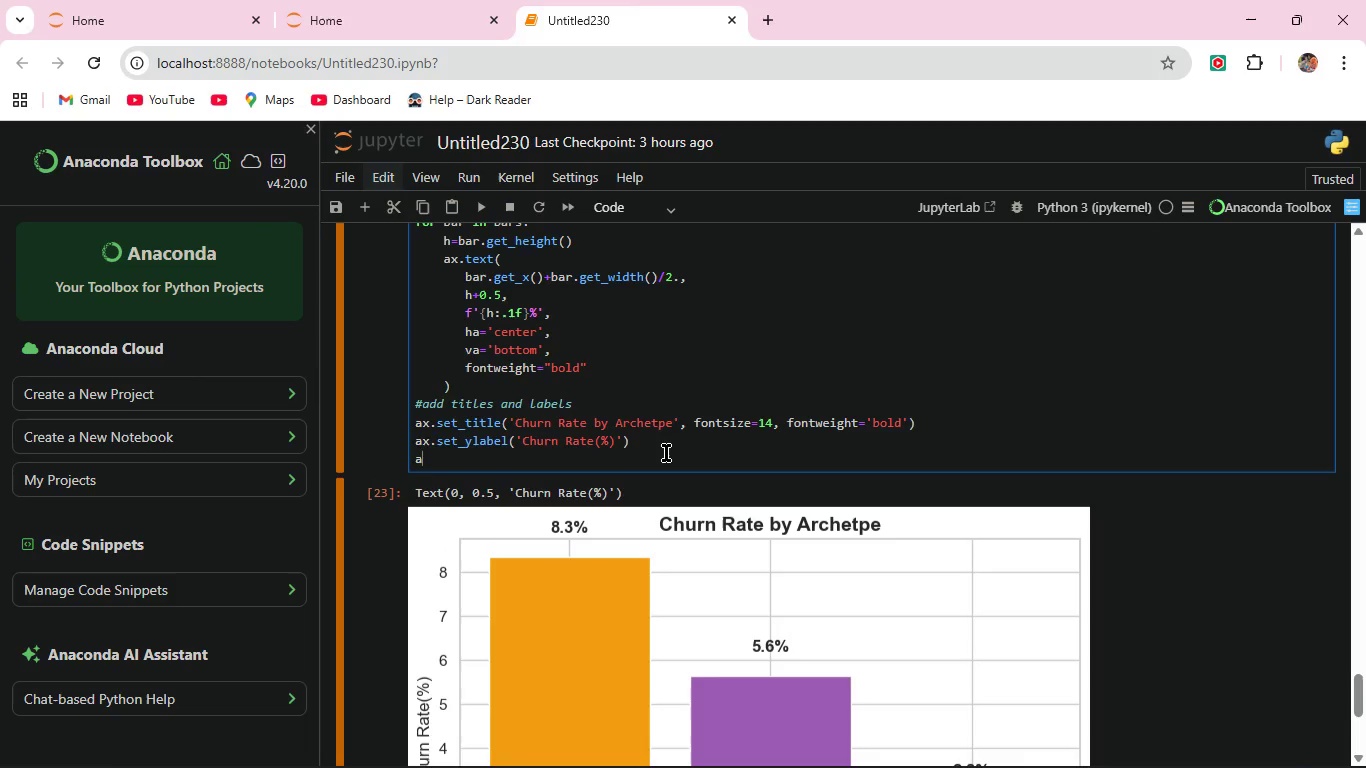 
type(ax.set_xlabel('Archetype'))
 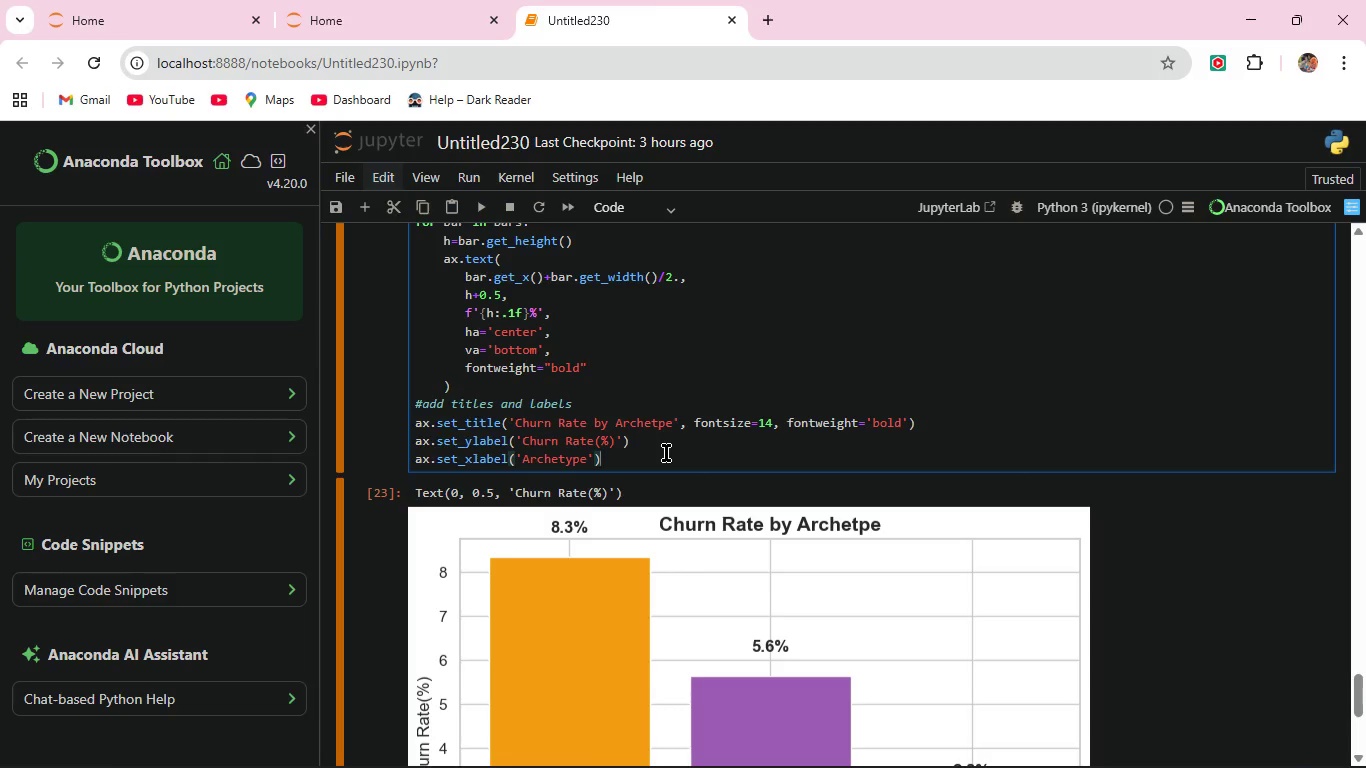 
left_click([484, 202])
 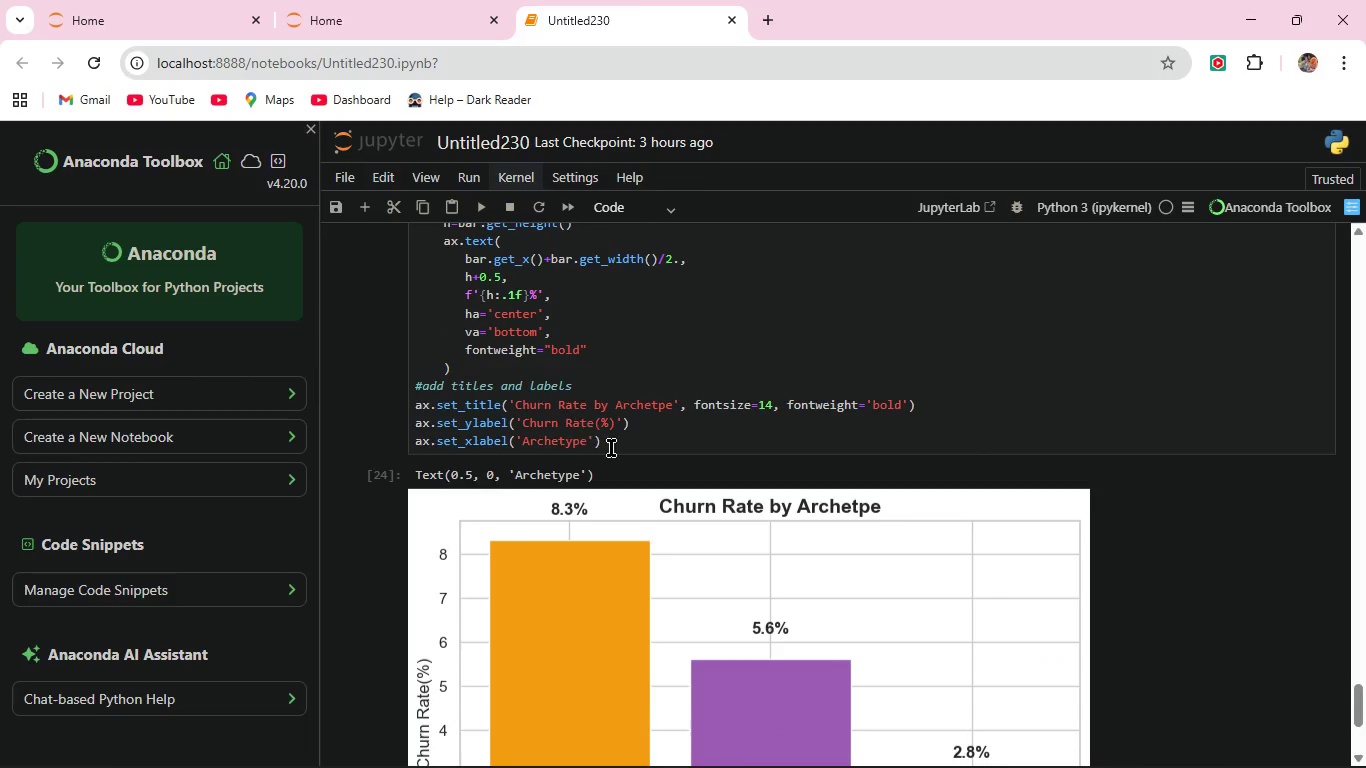 
scroll: coordinate [576, 426], scroll_direction: down, amount: 1.0
 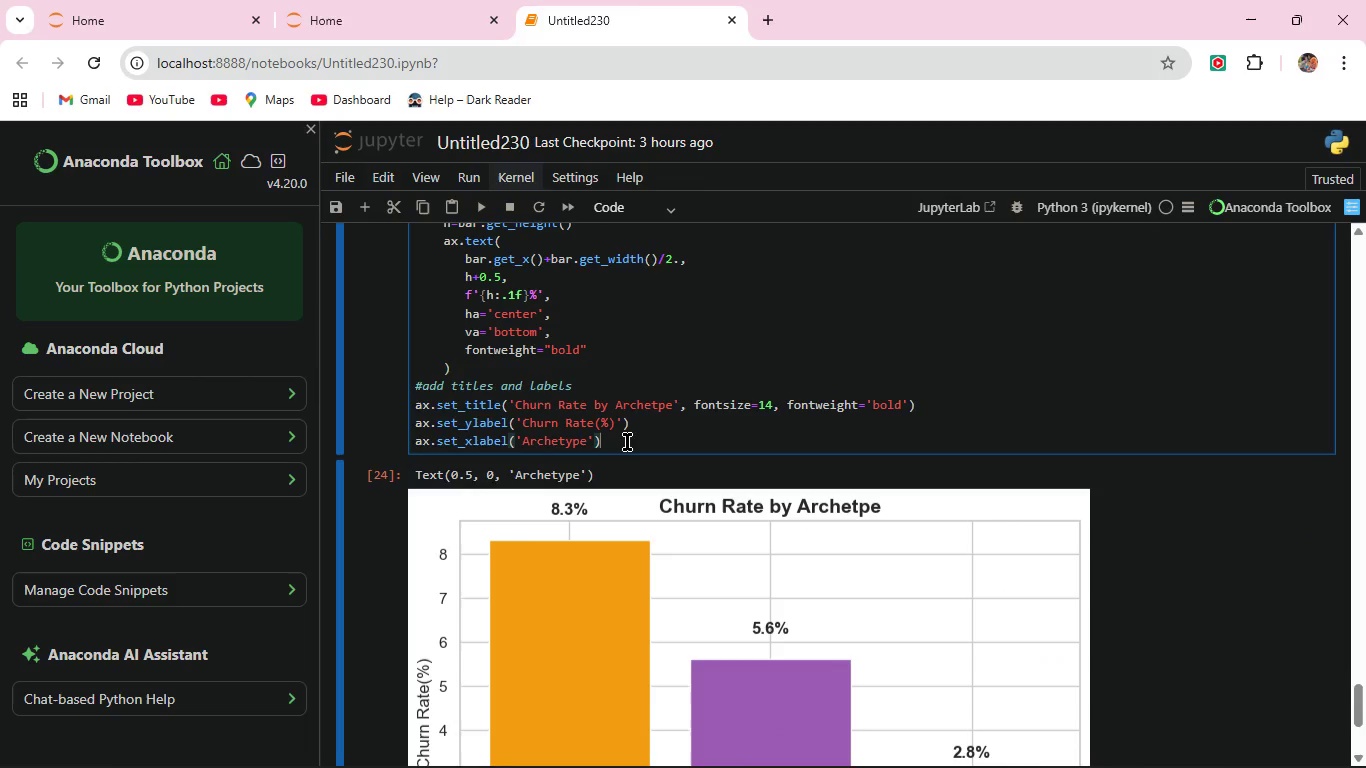 
left_click([627, 442])
 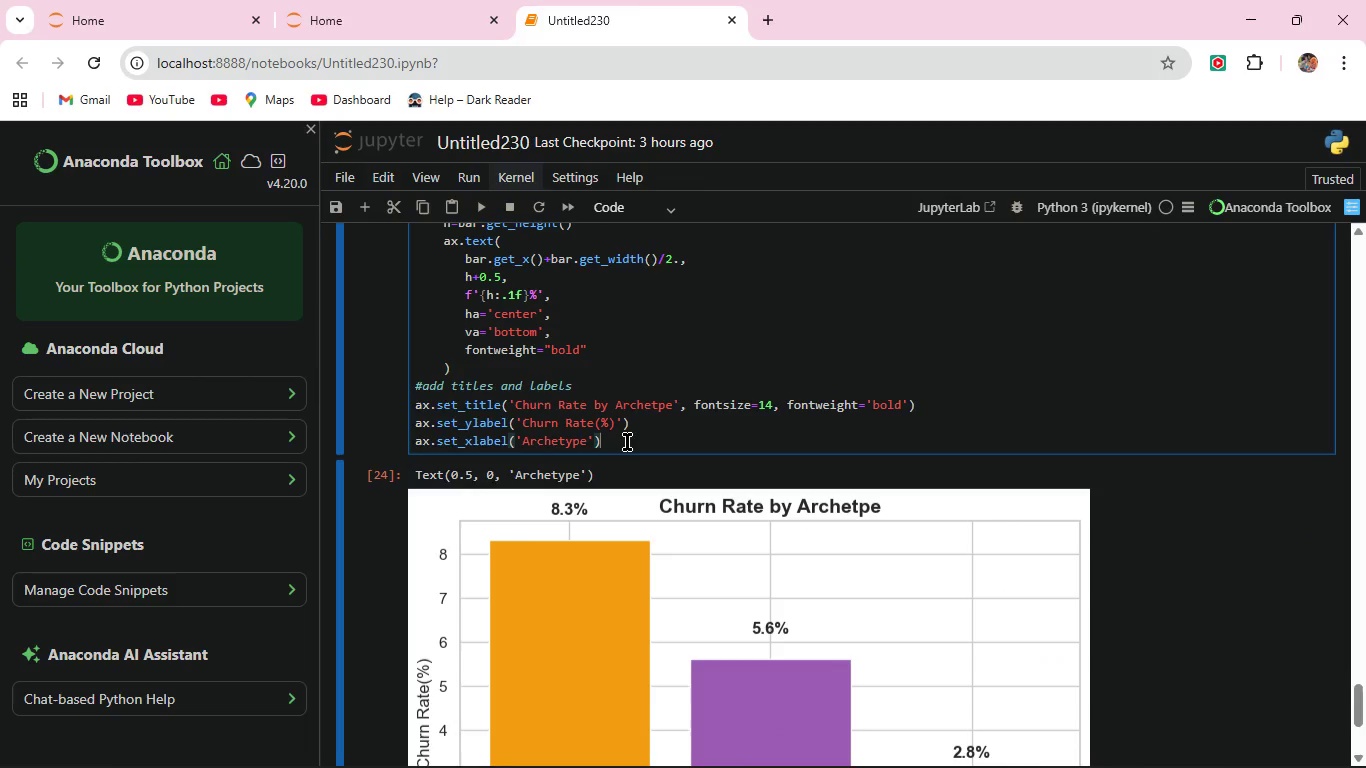 
key(Enter)
 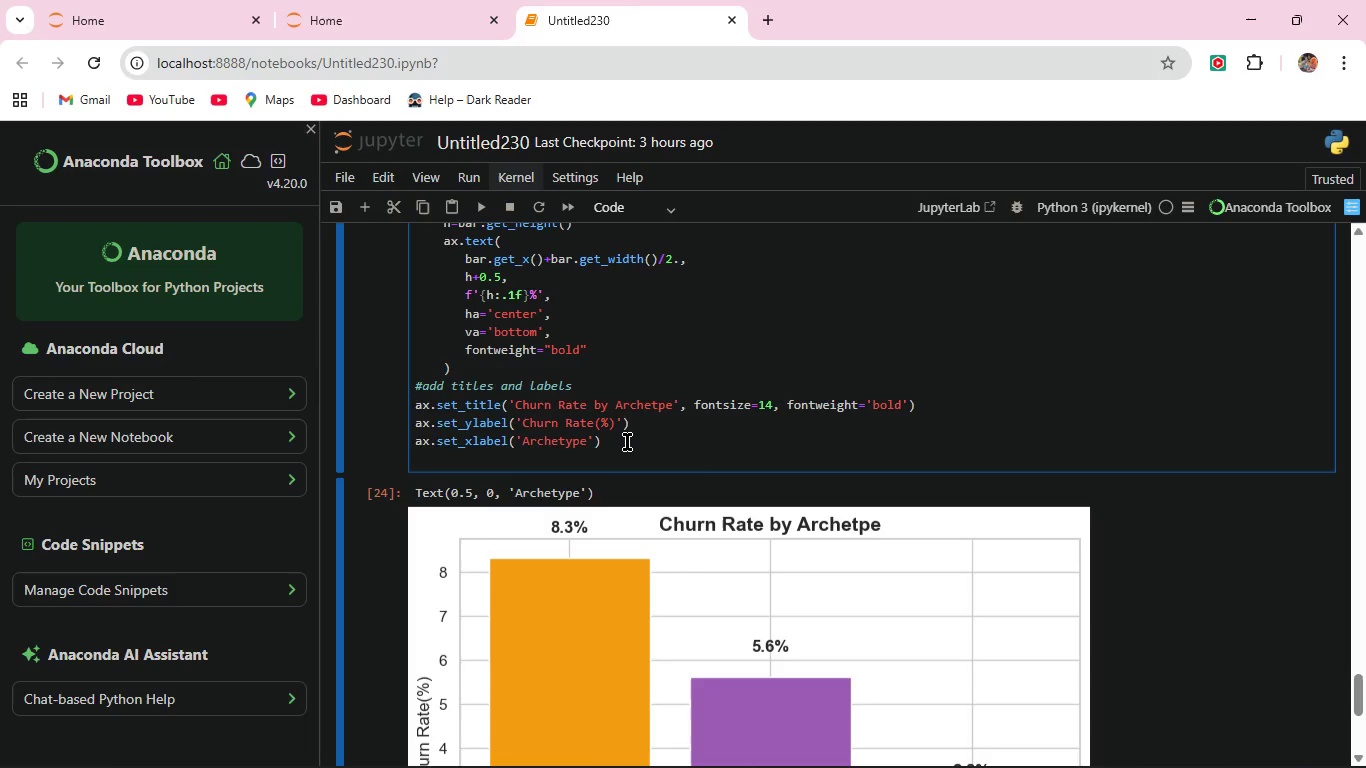 
type(Rotate x-axis label if they are long)
 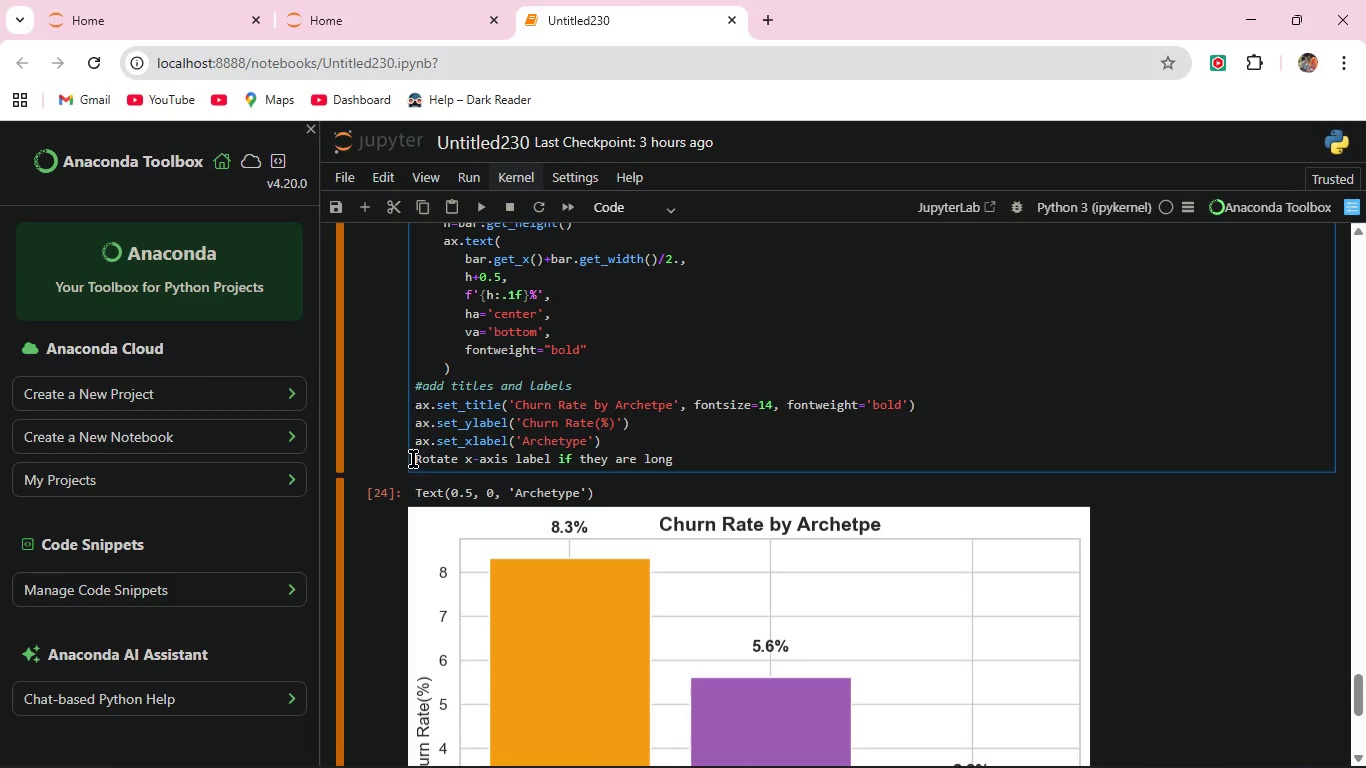 
left_click([413, 459])
 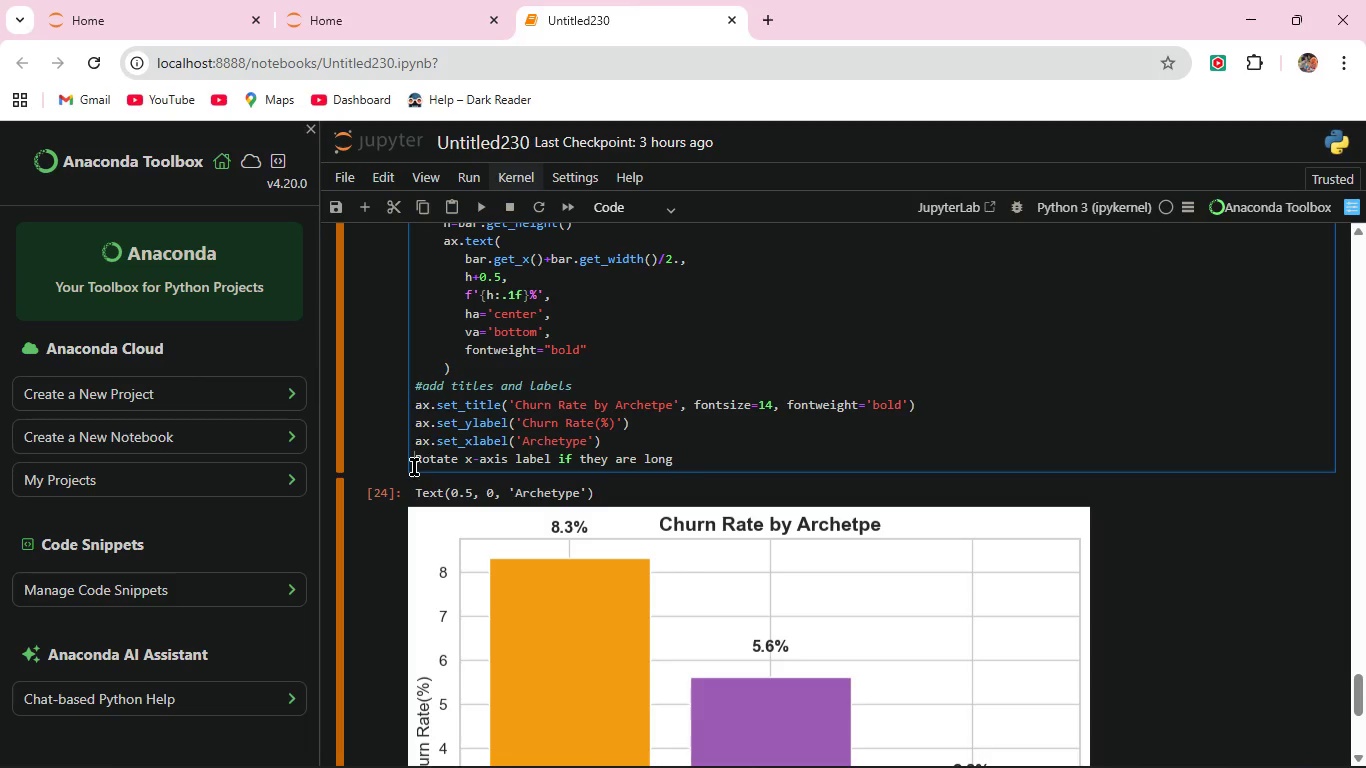 
key(Shift+3)
 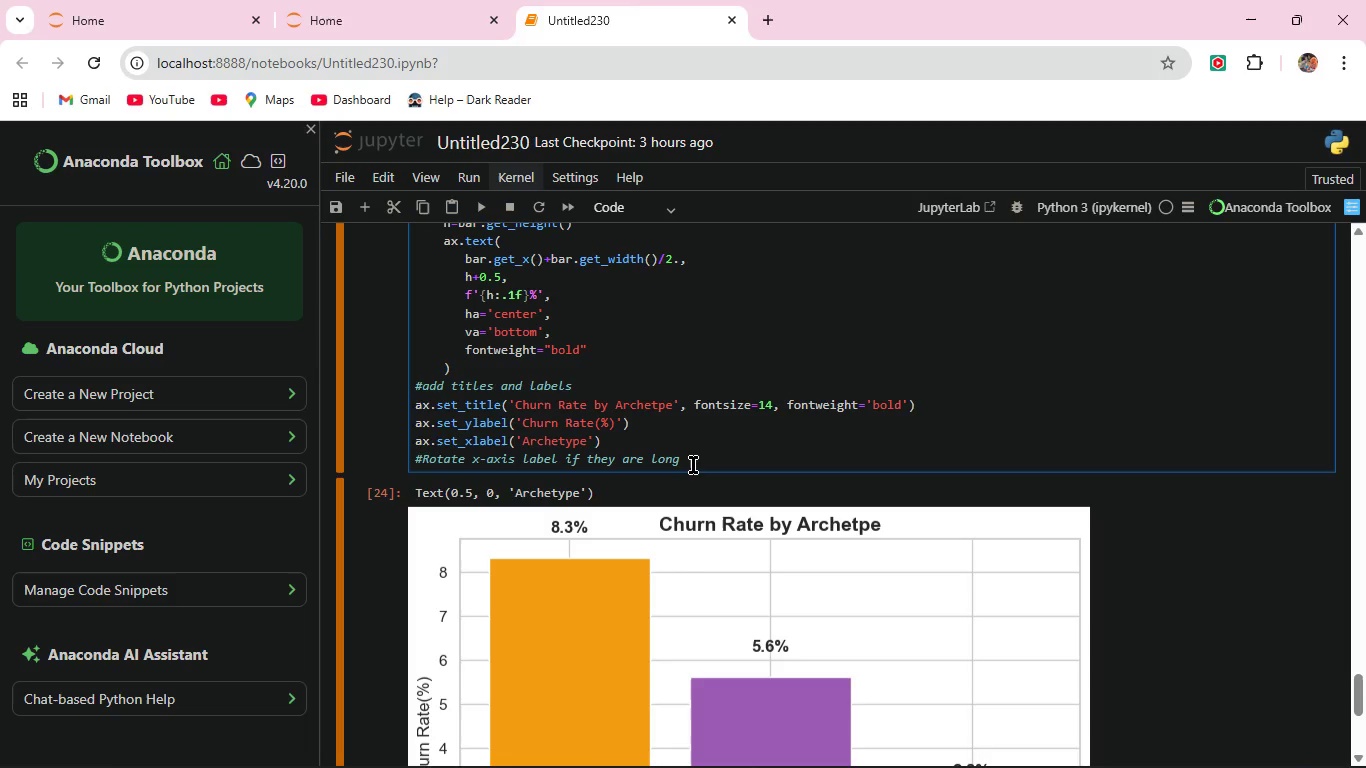 
left_click([693, 465])
 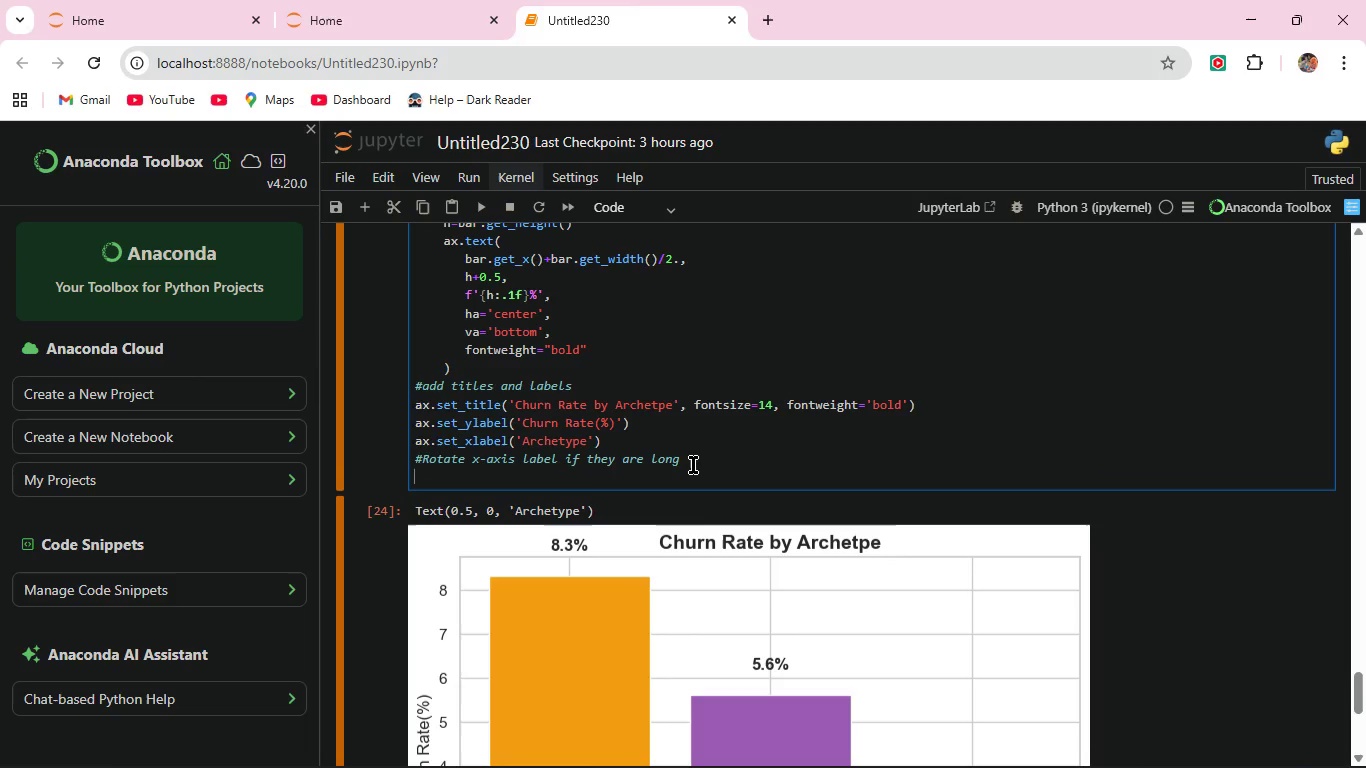 
key(Enter)
 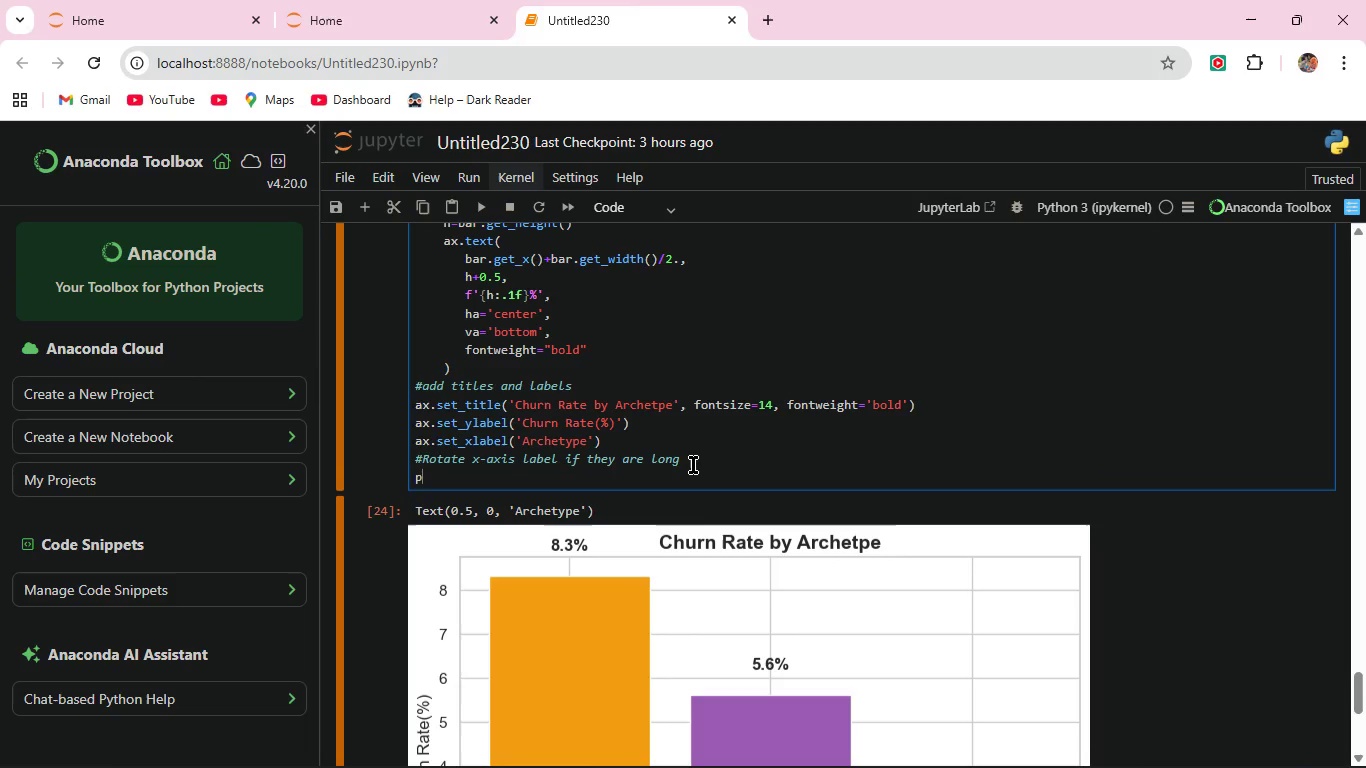 
type(plt.xticks(rotation=10))
 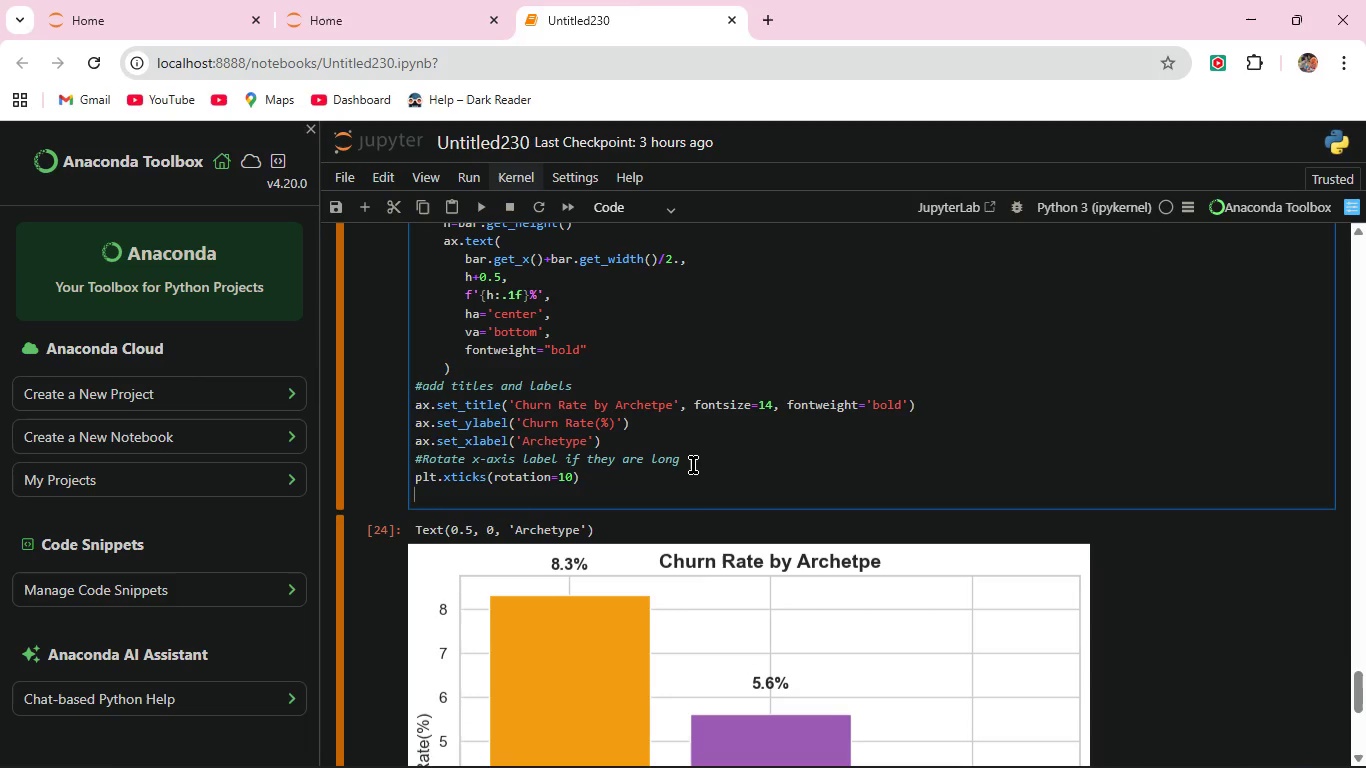 
key(Enter)
 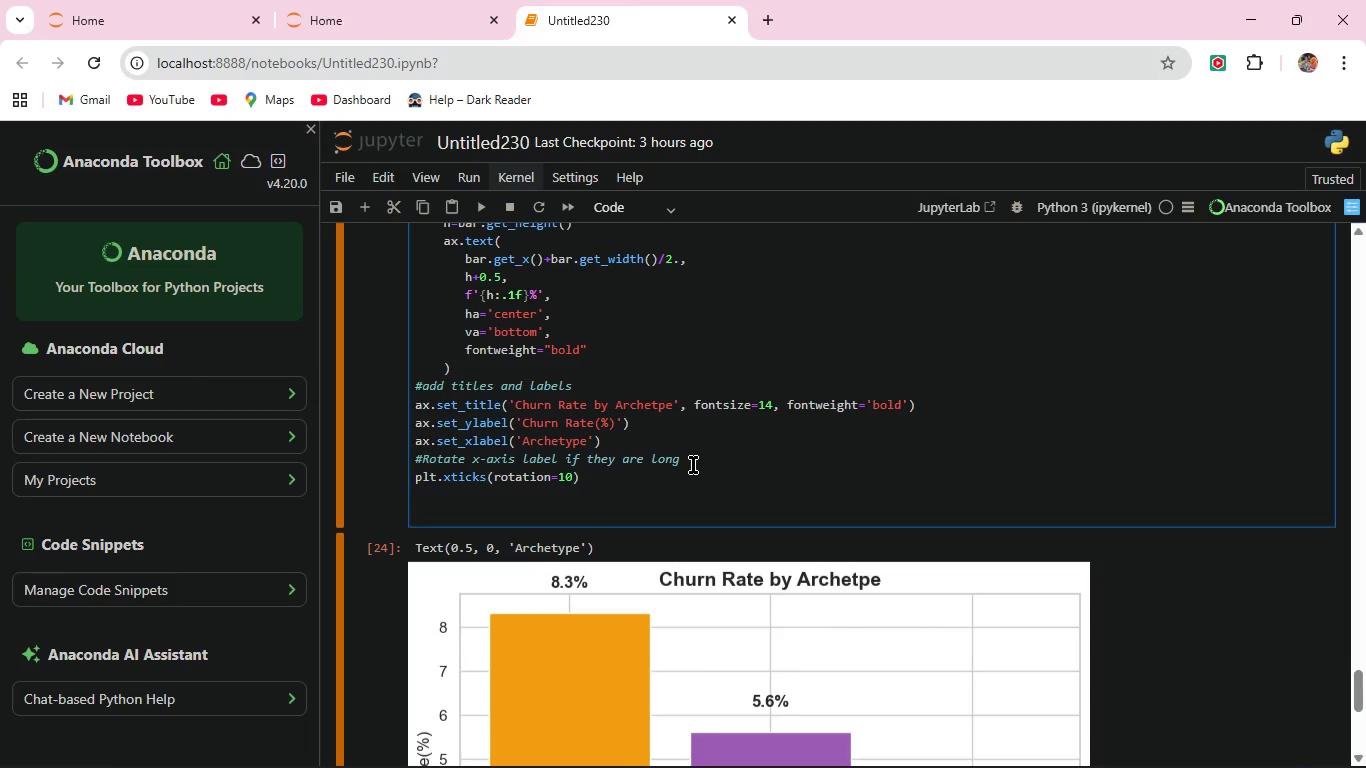 
key(Enter)
 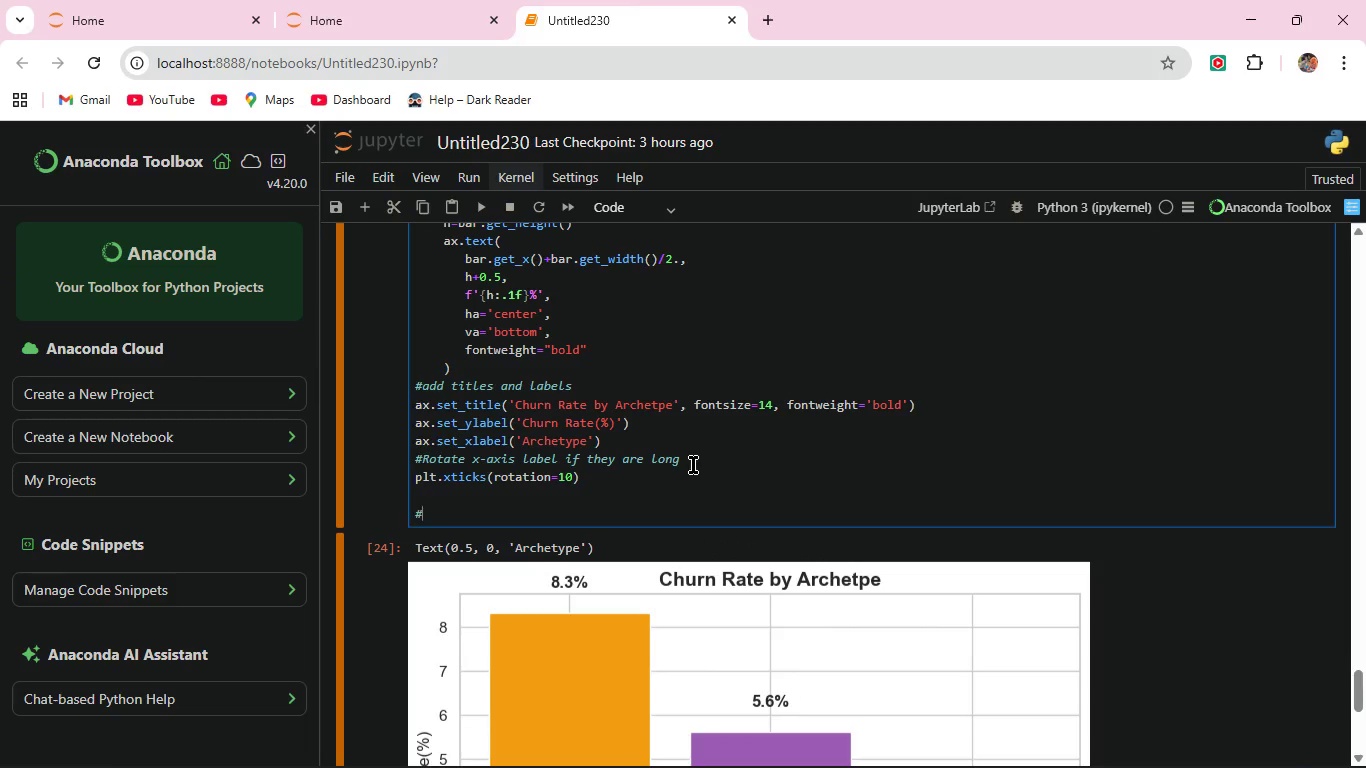 
type(#adjust layout so nothing gets cut off )
 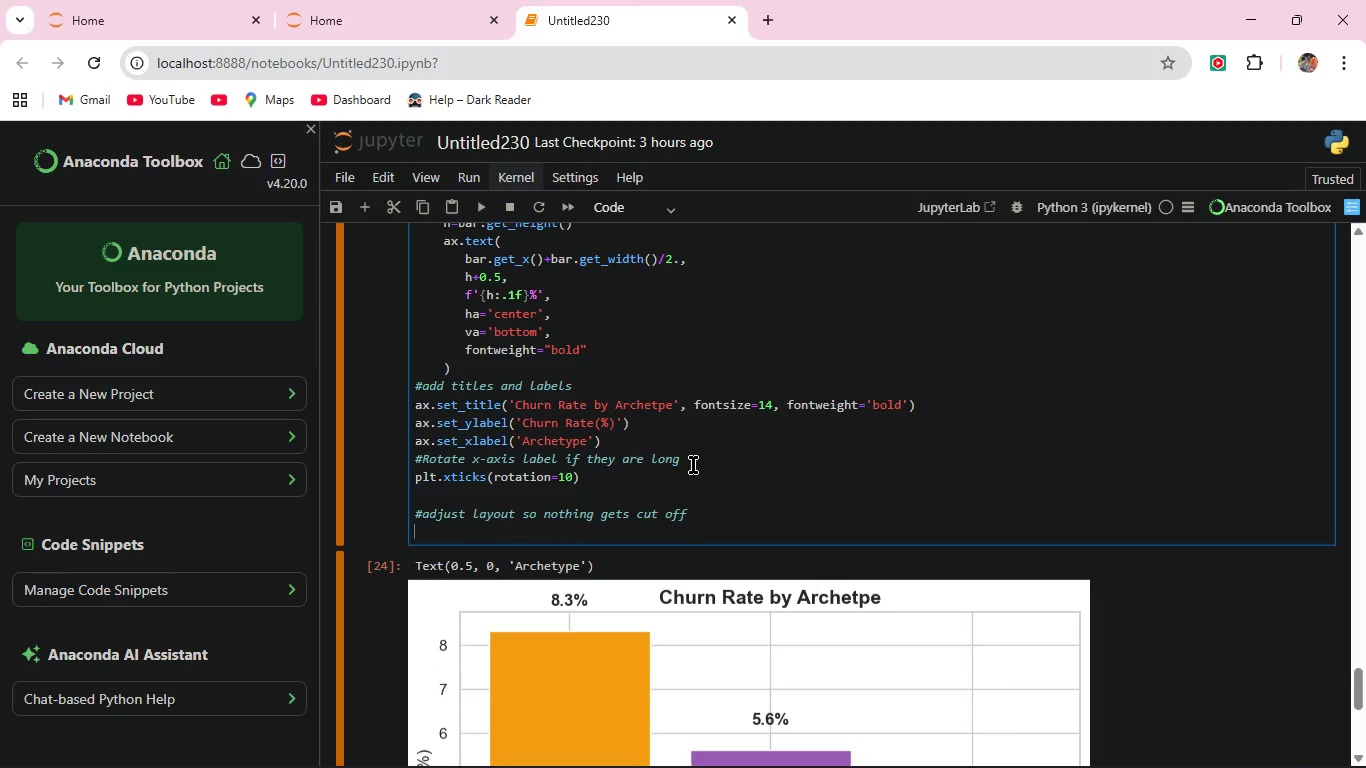 
key(Enter)
 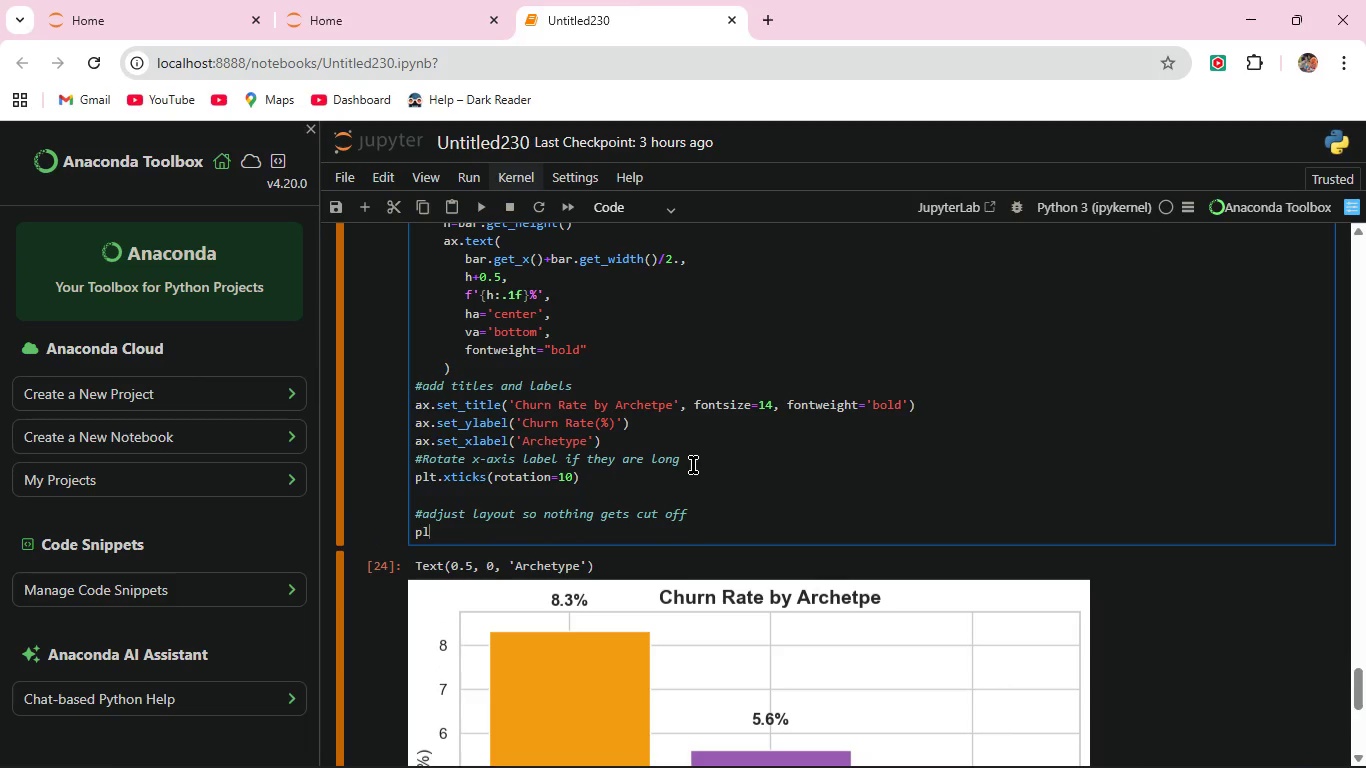 
type(plt.tight_laout())
 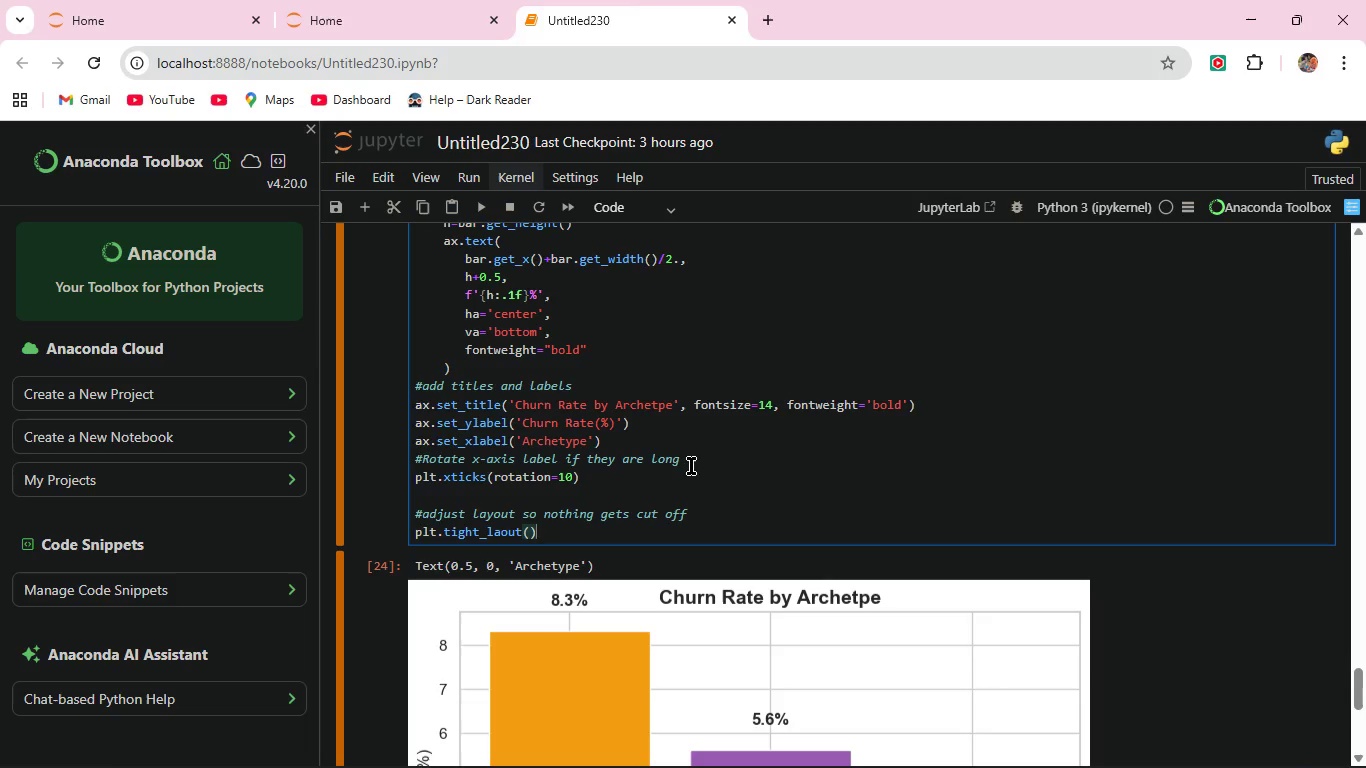 
left_click([482, 202])
 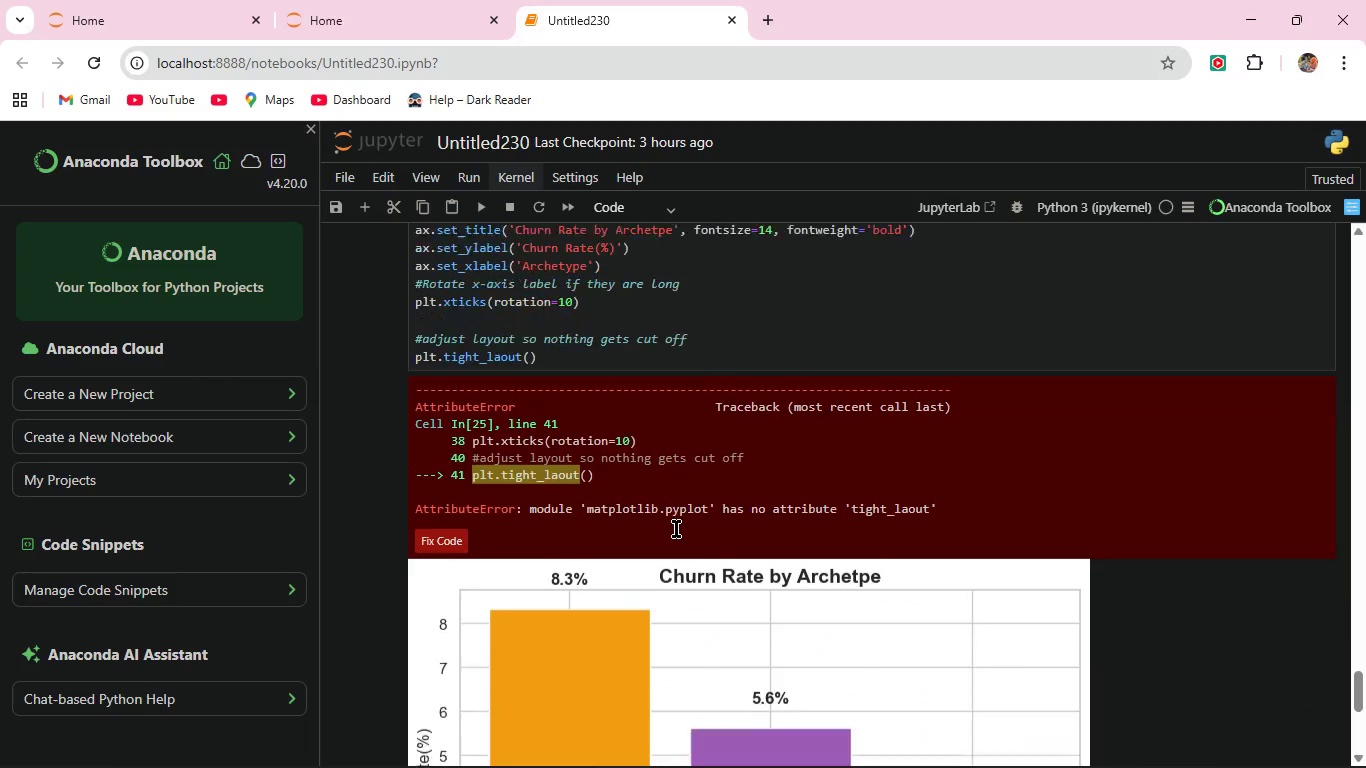 
scroll: coordinate [676, 529], scroll_direction: down, amount: 2.0
 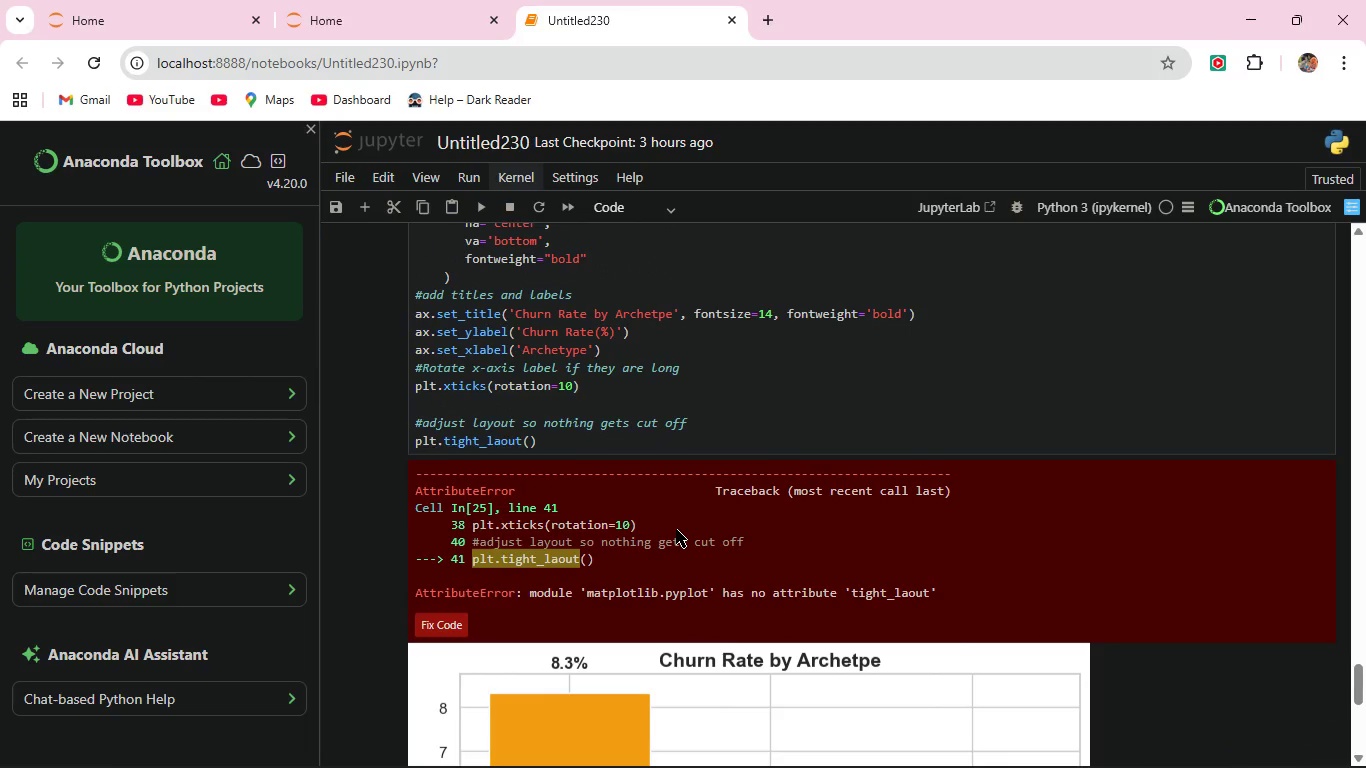 
scroll: coordinate [676, 529], scroll_direction: up, amount: 1.0
 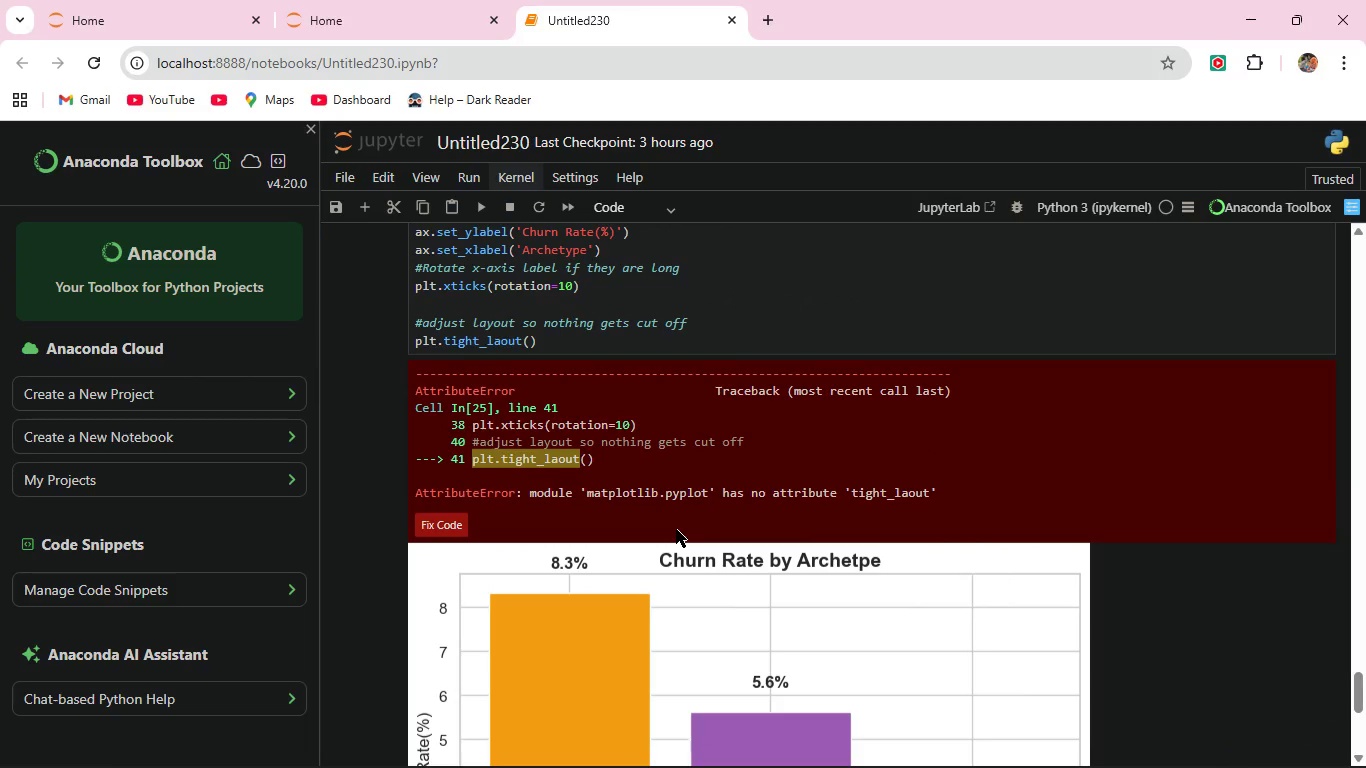 
scroll: coordinate [676, 529], scroll_direction: down, amount: 1.0
 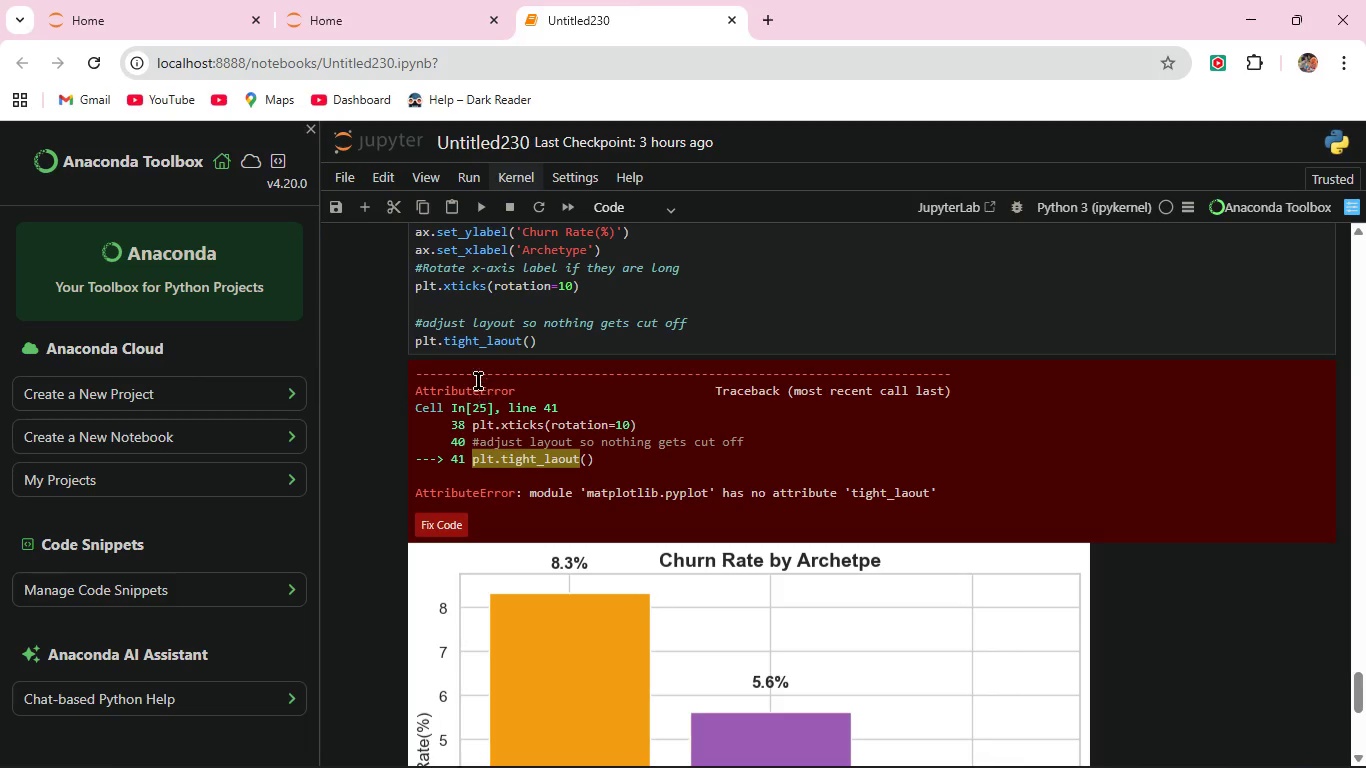 
wait(10.36)
 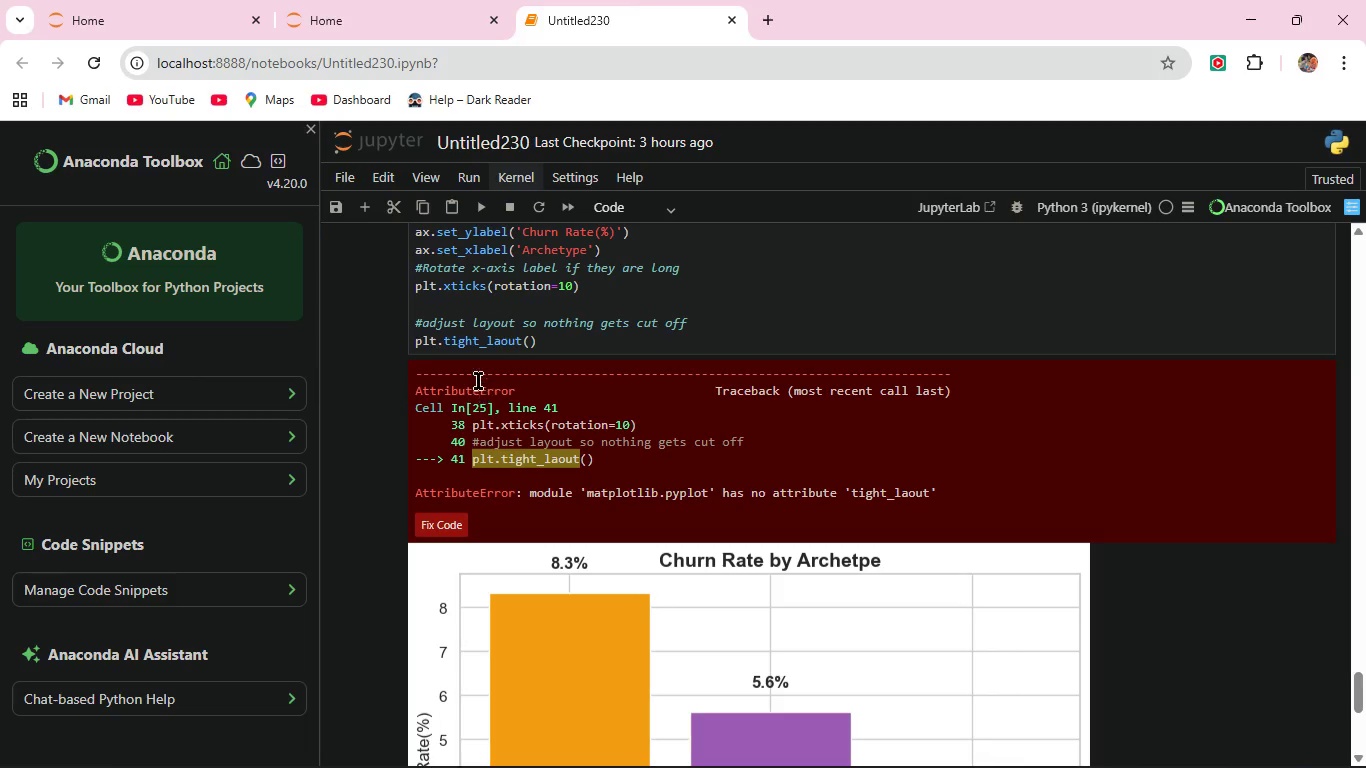 
left_click([506, 344])
 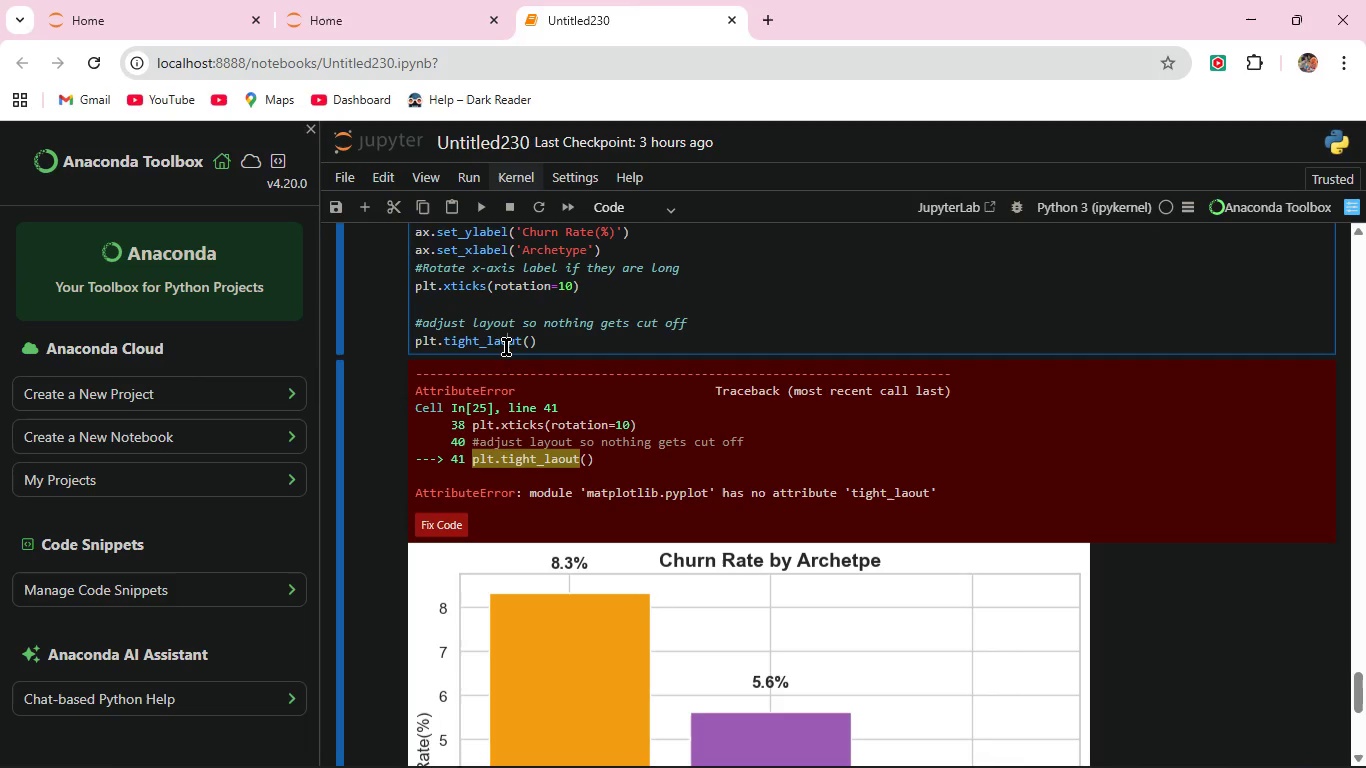 
left_click([505, 339])
 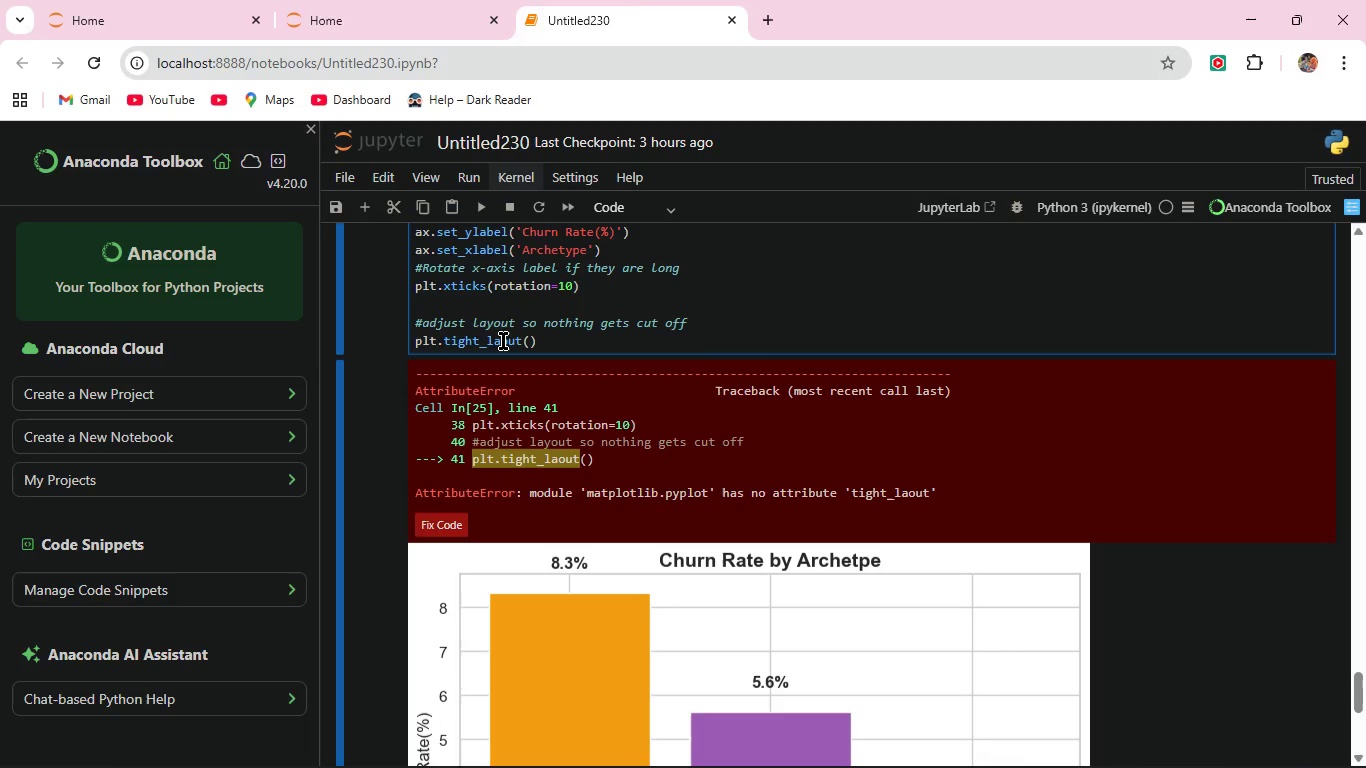 
key(Y)
 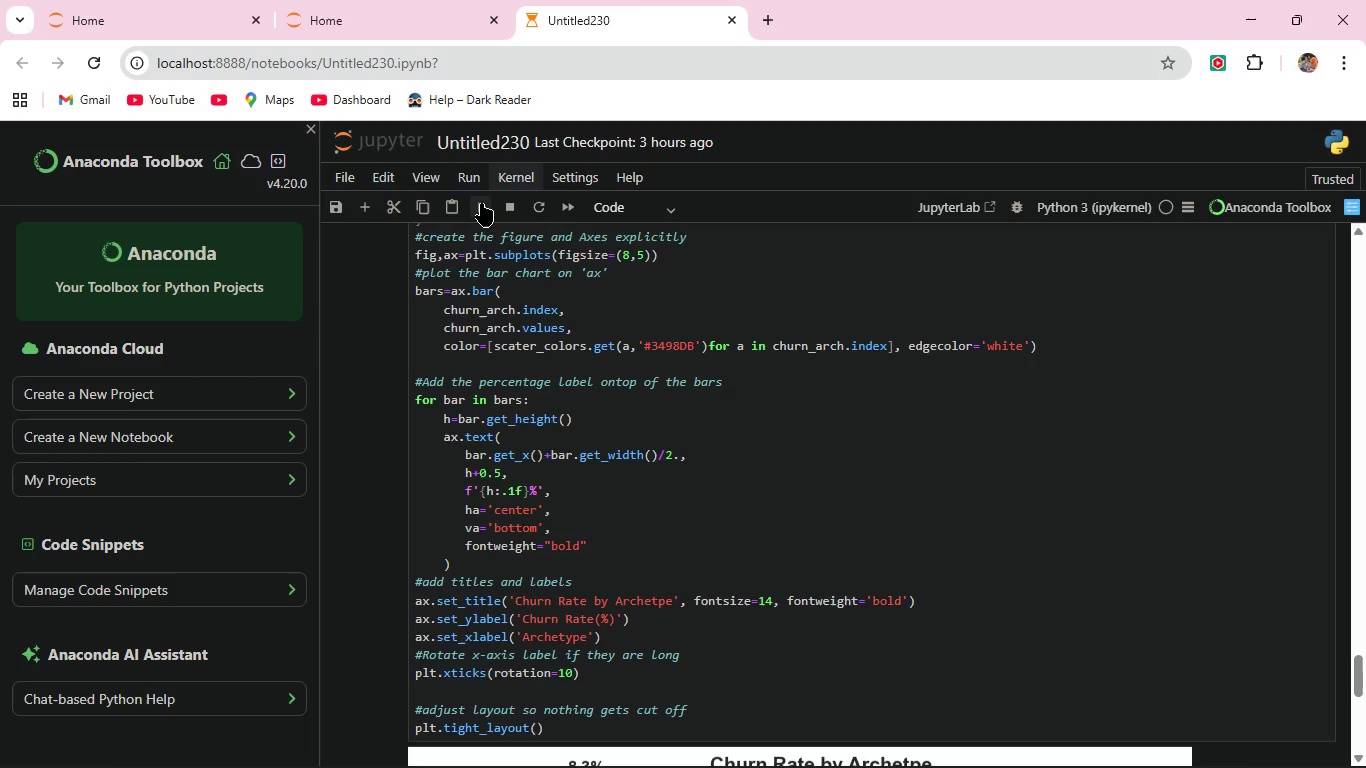 
scroll: coordinate [503, 482], scroll_direction: down, amount: 7.0
 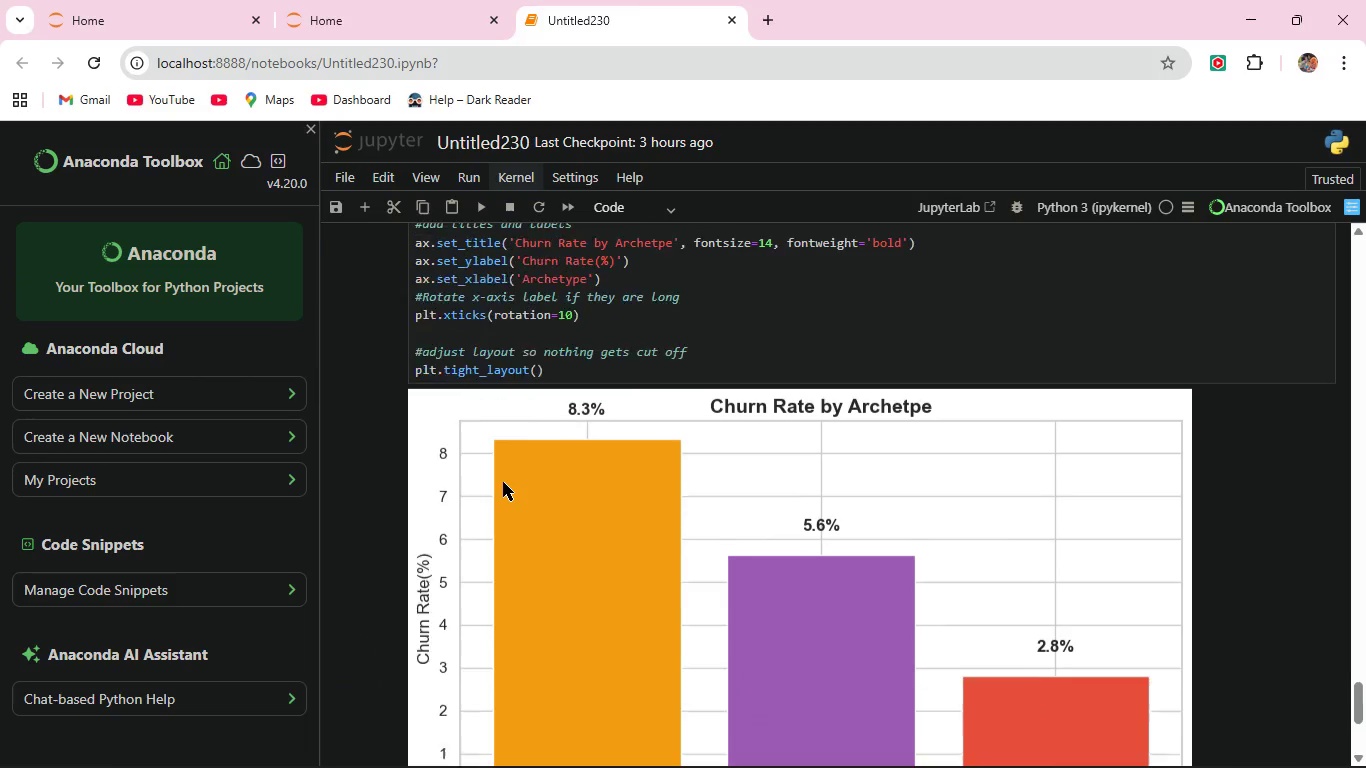 
scroll: coordinate [503, 482], scroll_direction: up, amount: 3.0
 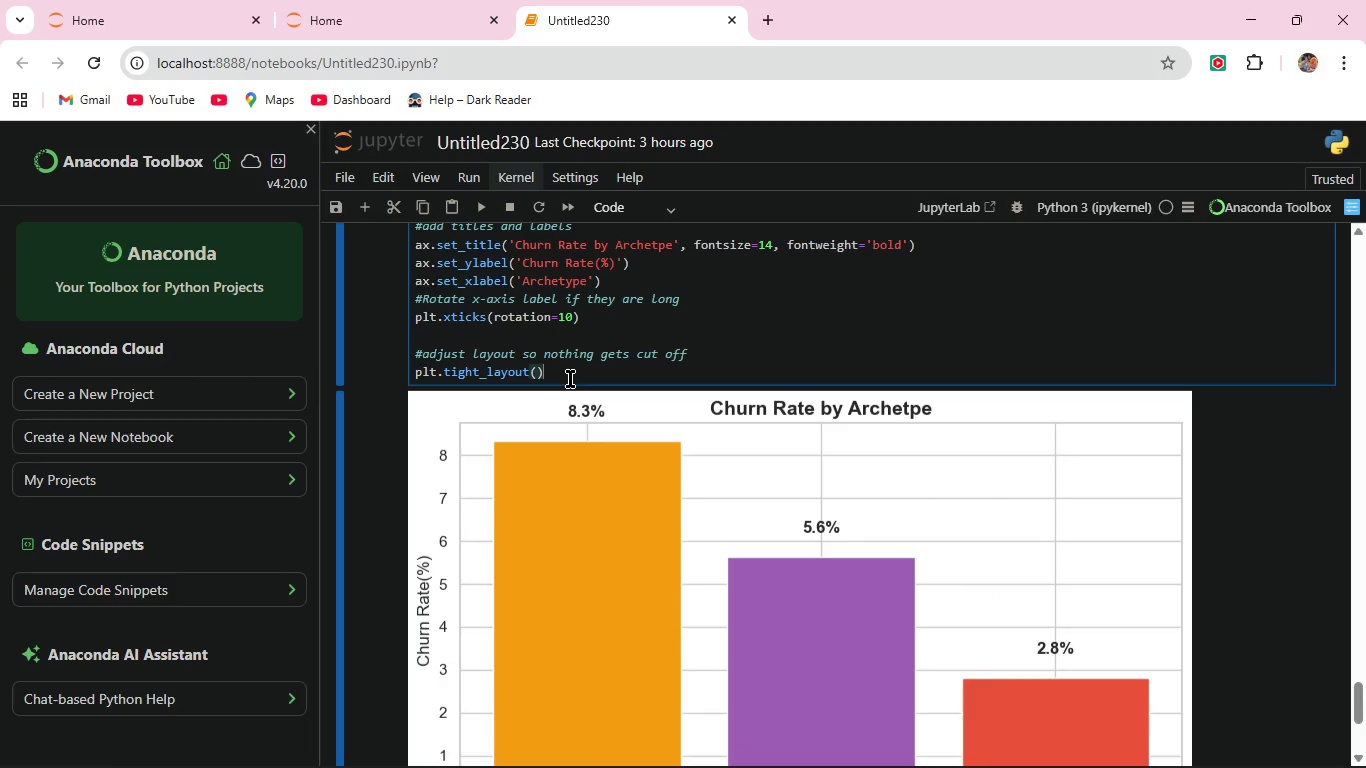 
left_click([570, 379])
 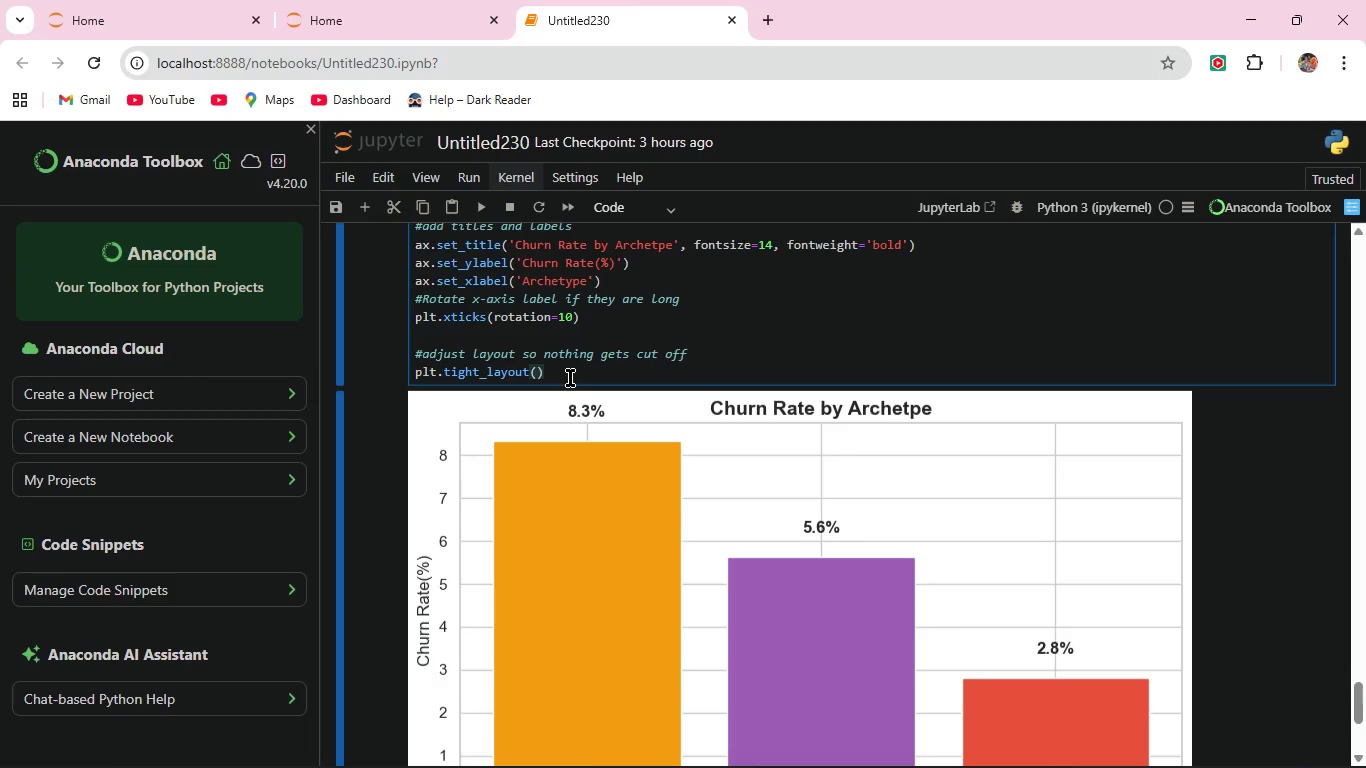 
key(Enter)
 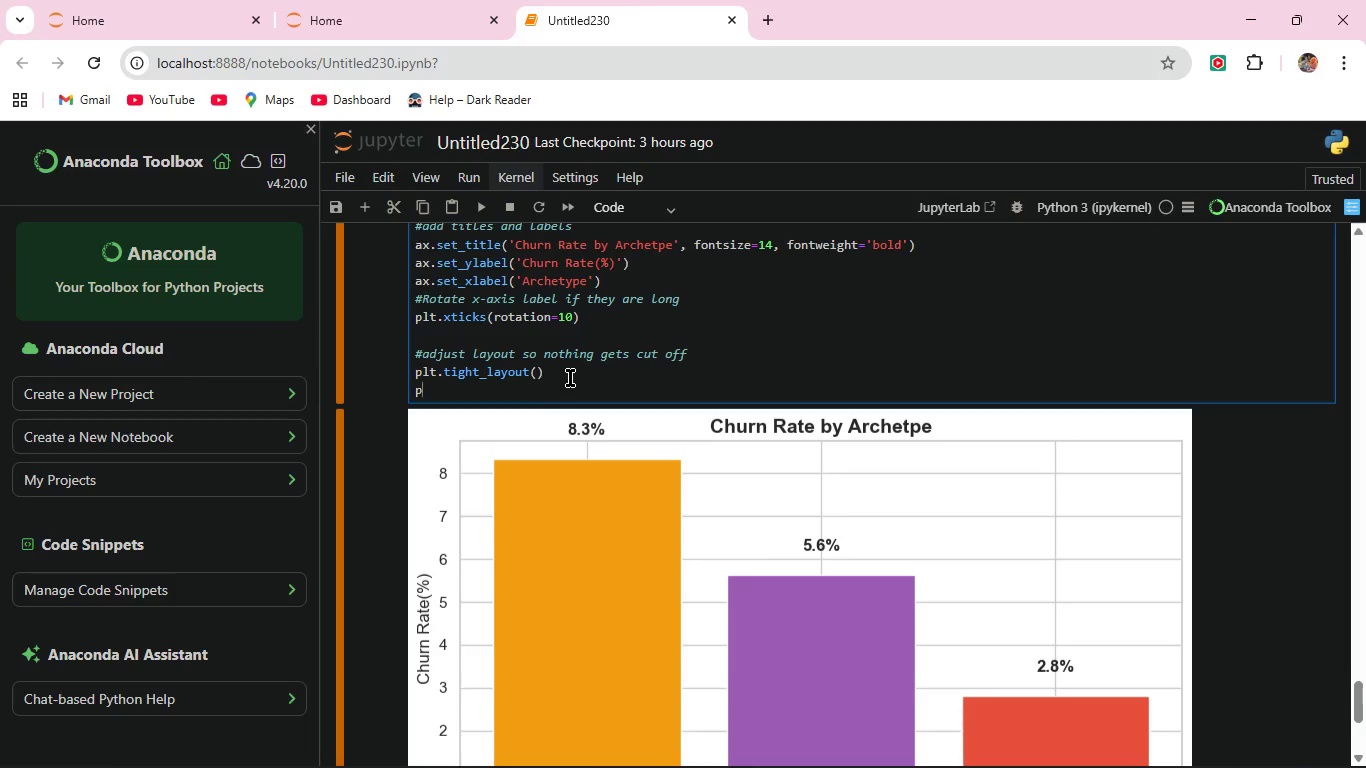 
type(print("Data being plotted:"))
 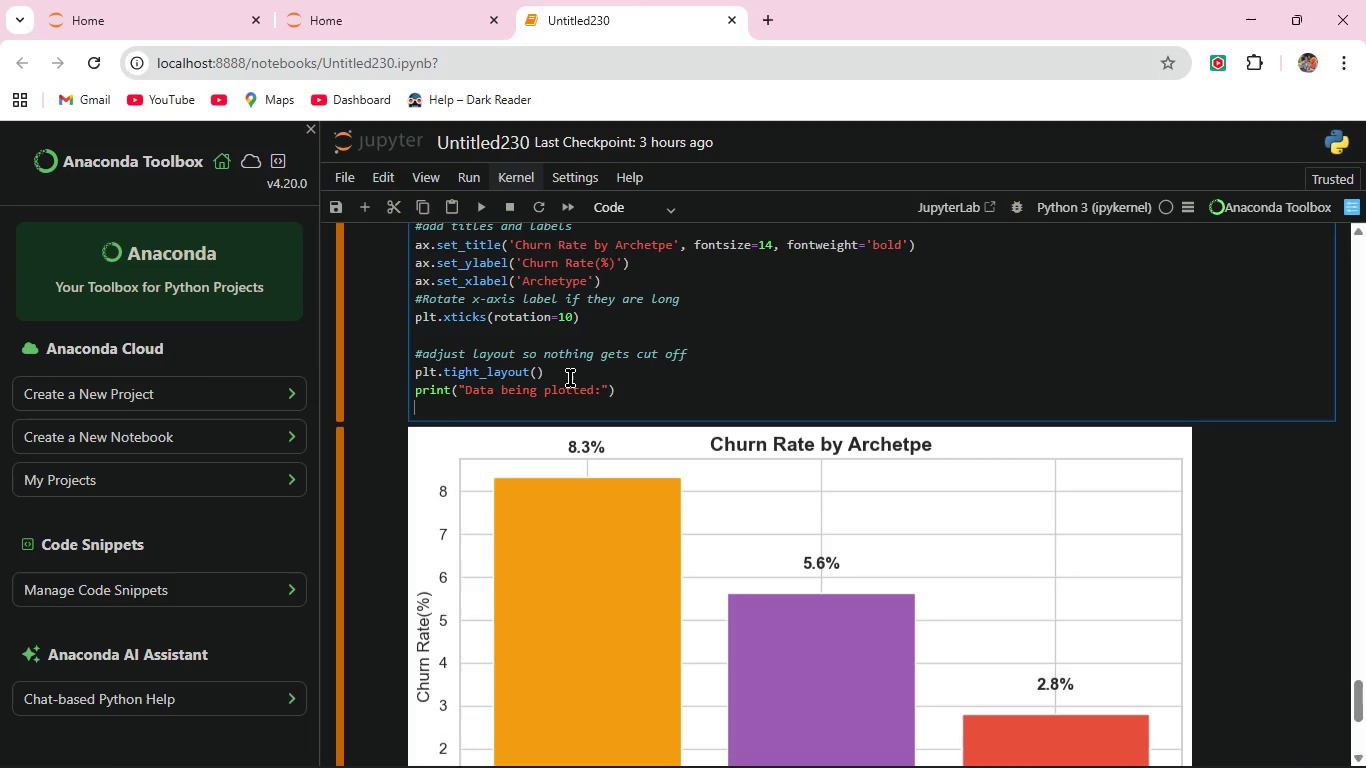 
key(Enter)
 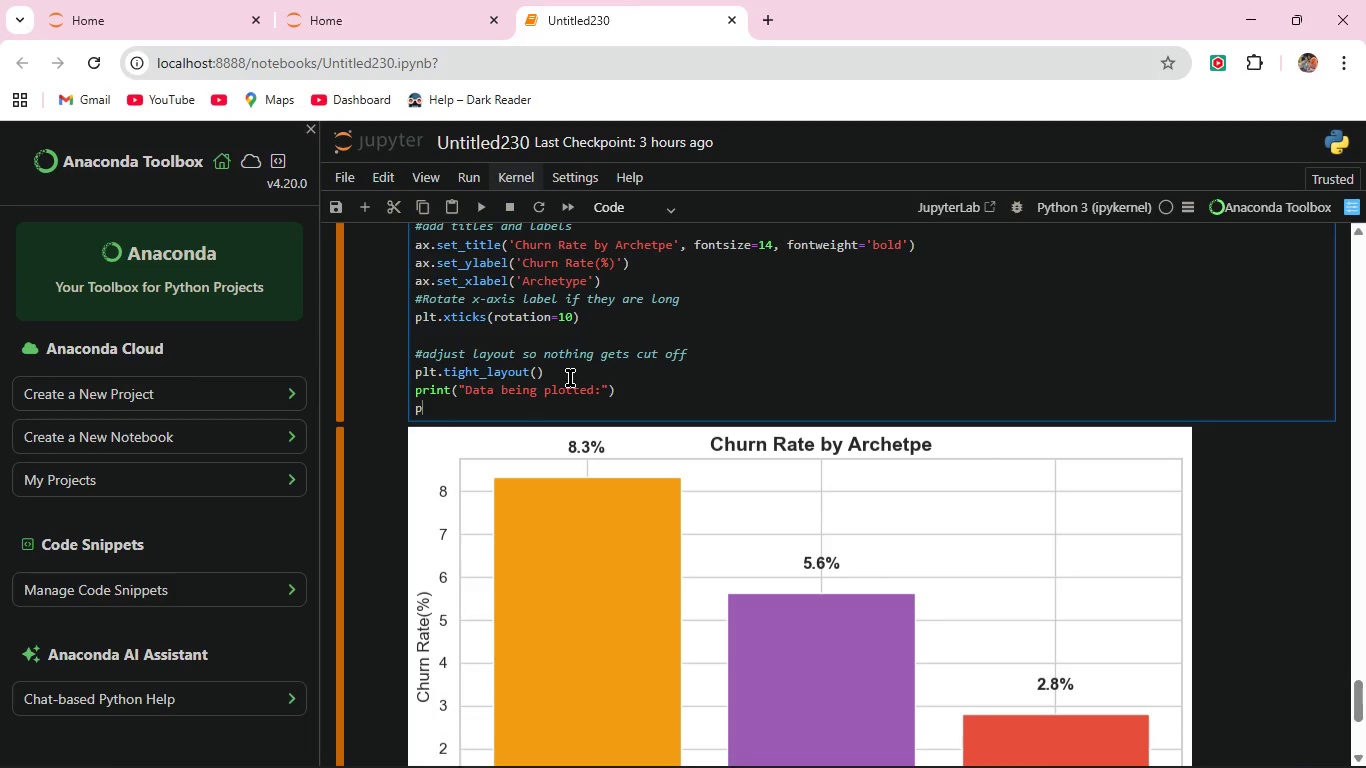 
type(print(churn_arch))
 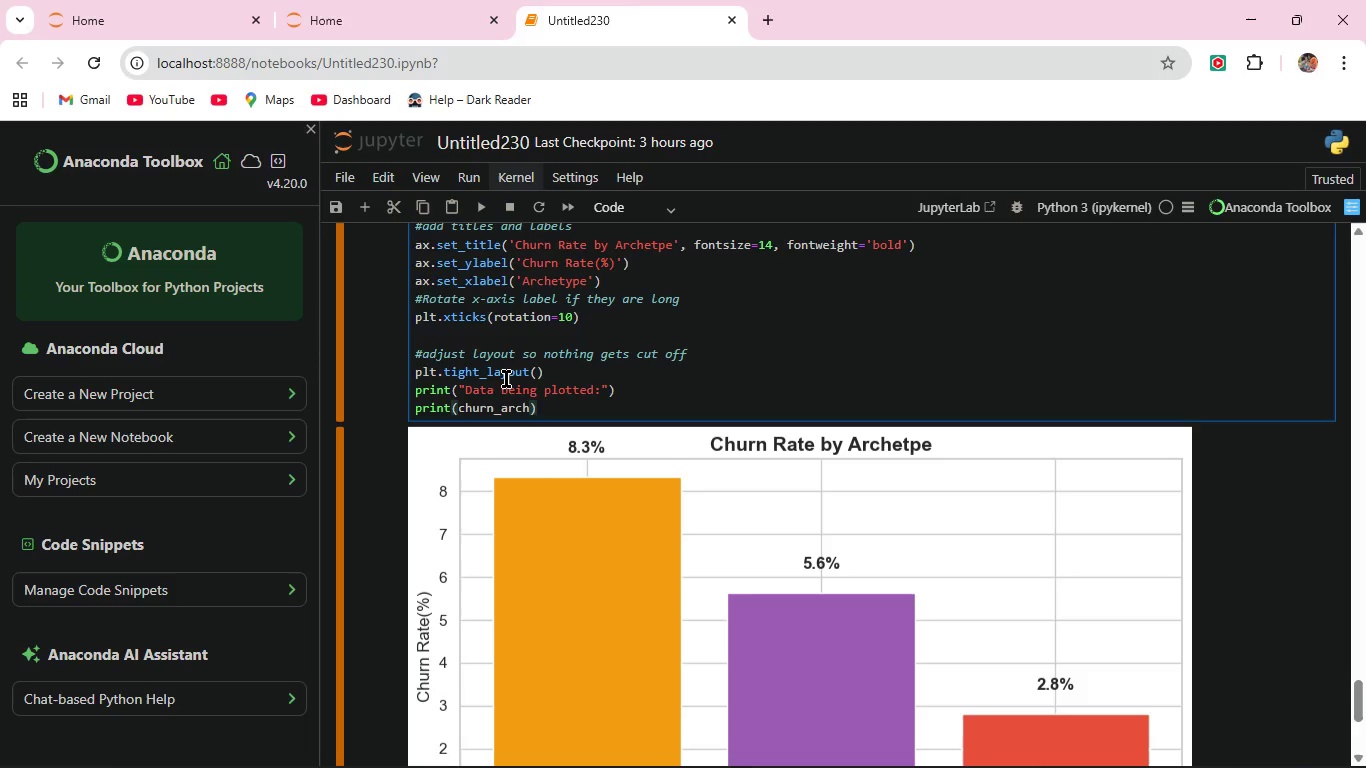 
scroll: coordinate [823, 637], scroll_direction: down, amount: 3.0